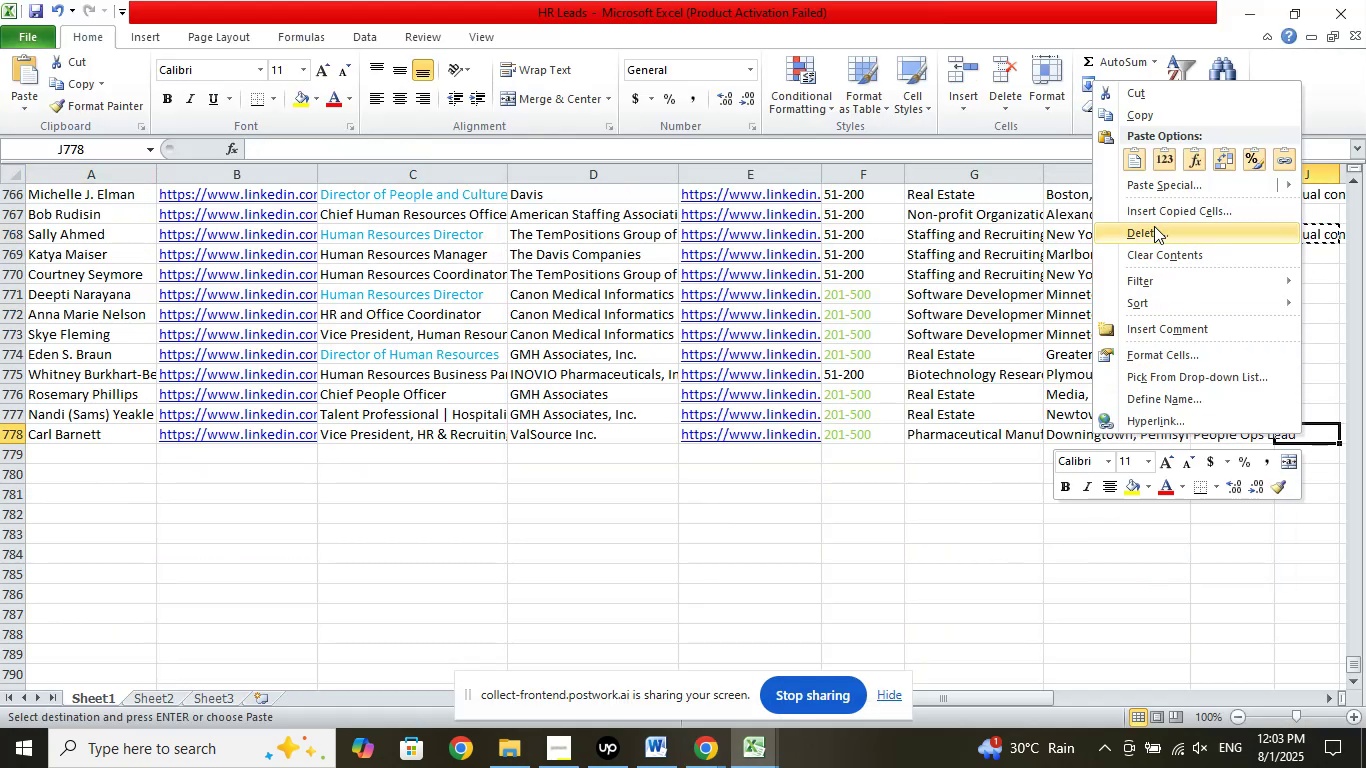 
left_click([1132, 166])
 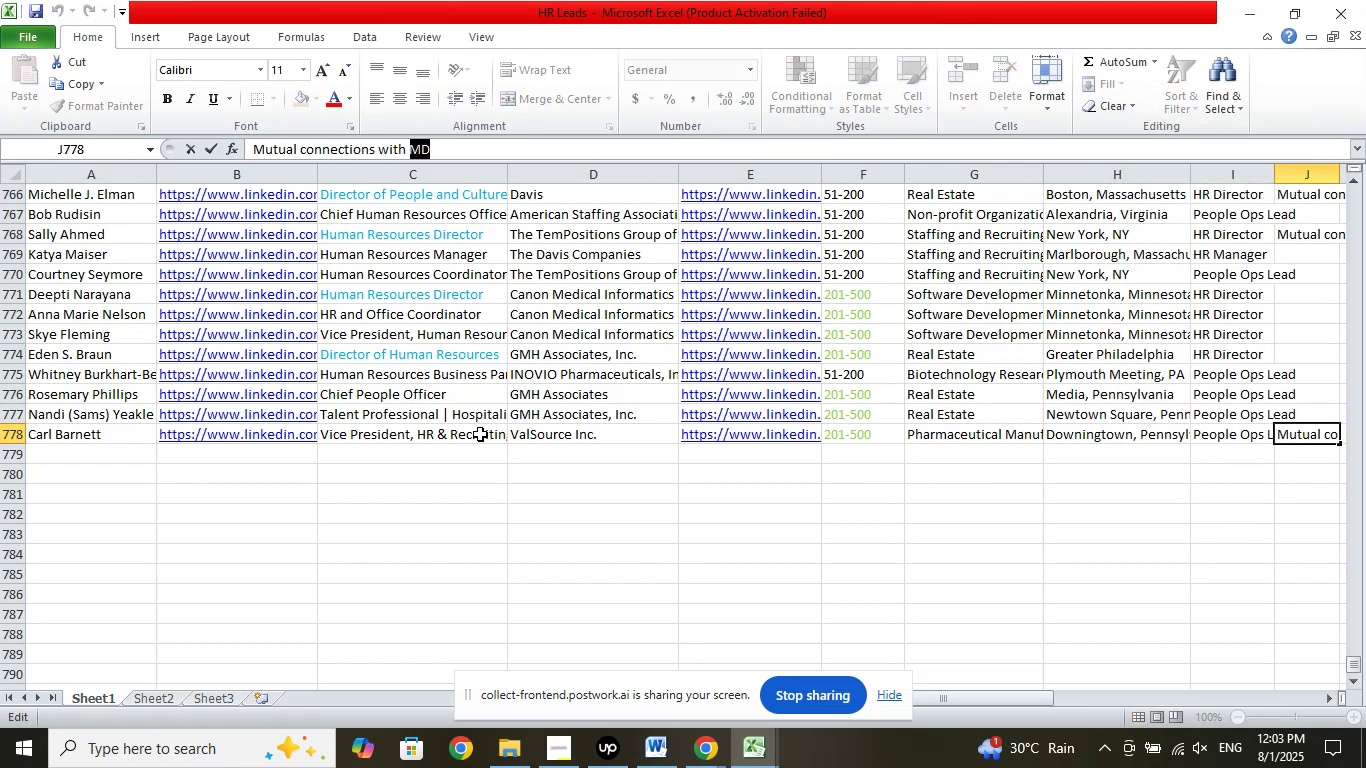 
type(Owner)
 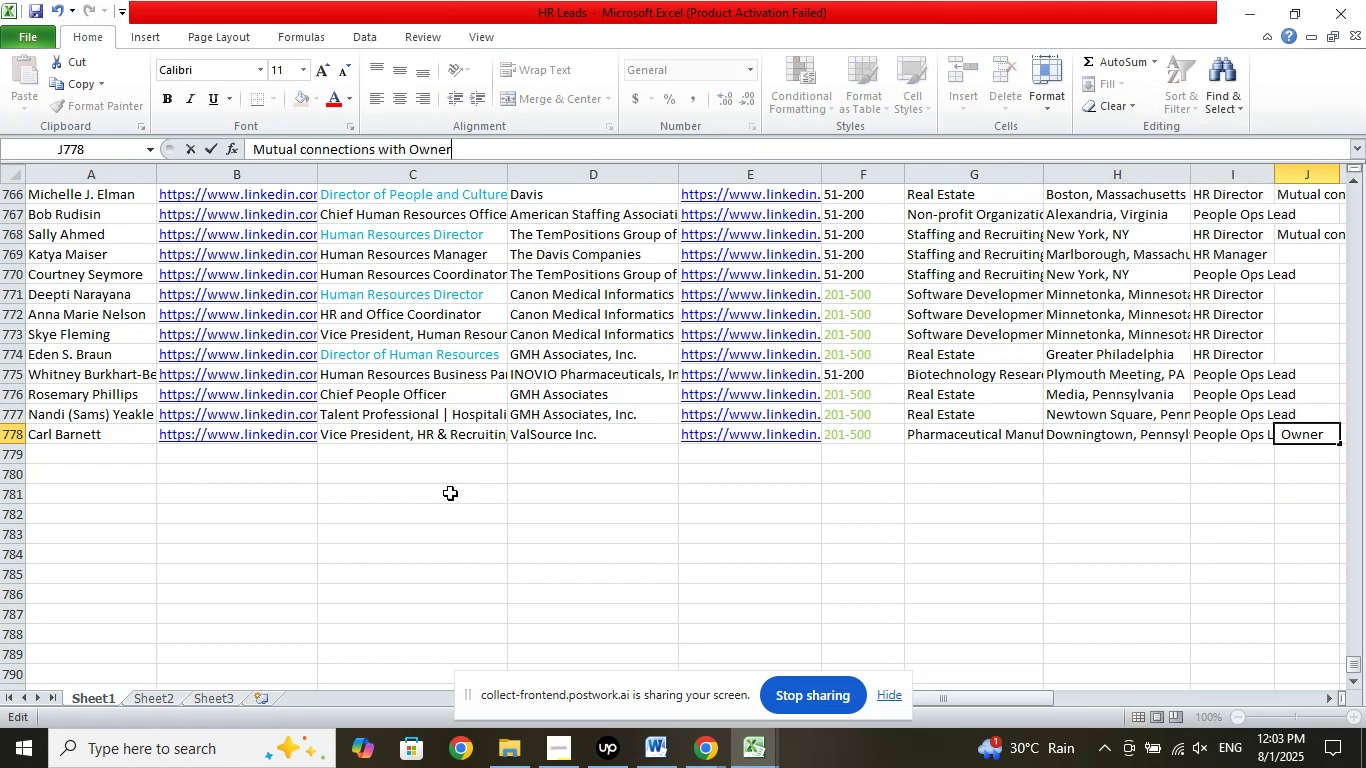 
left_click([382, 553])
 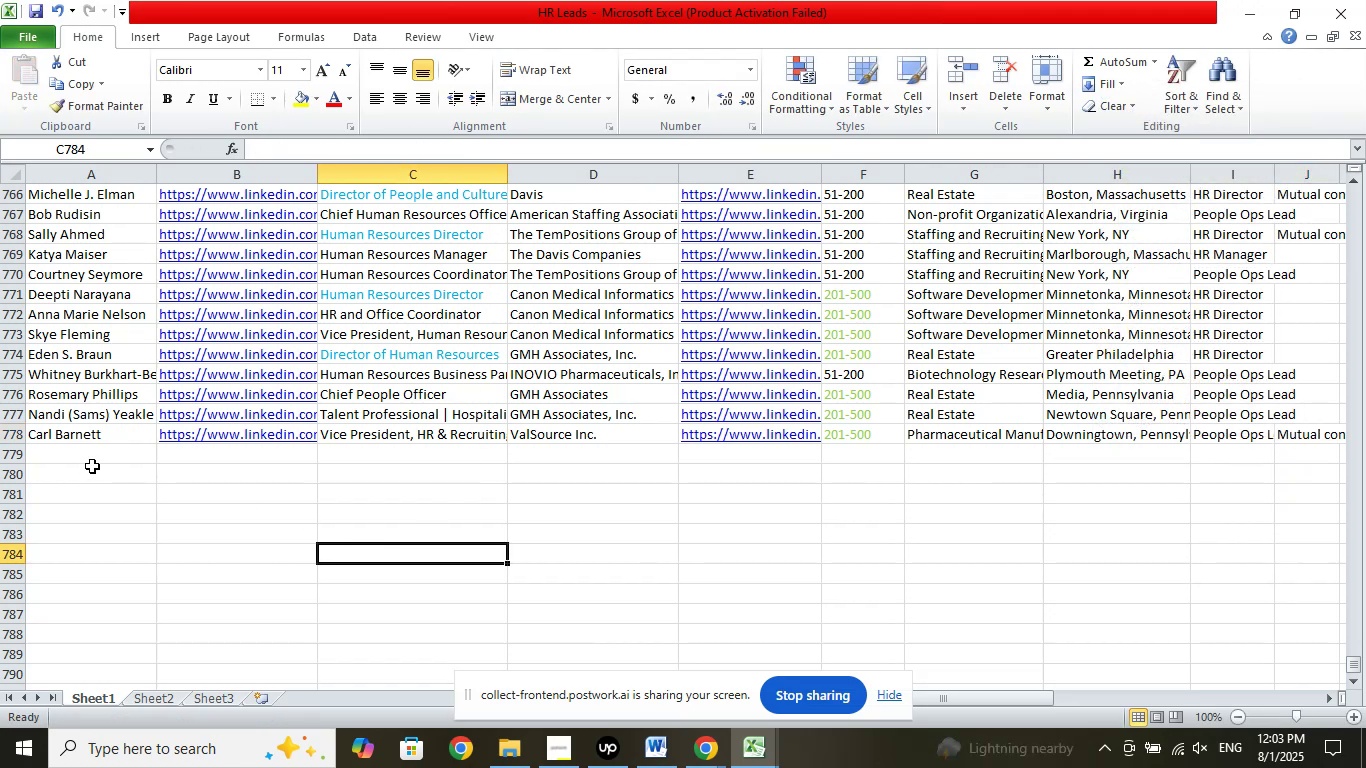 
left_click([97, 449])
 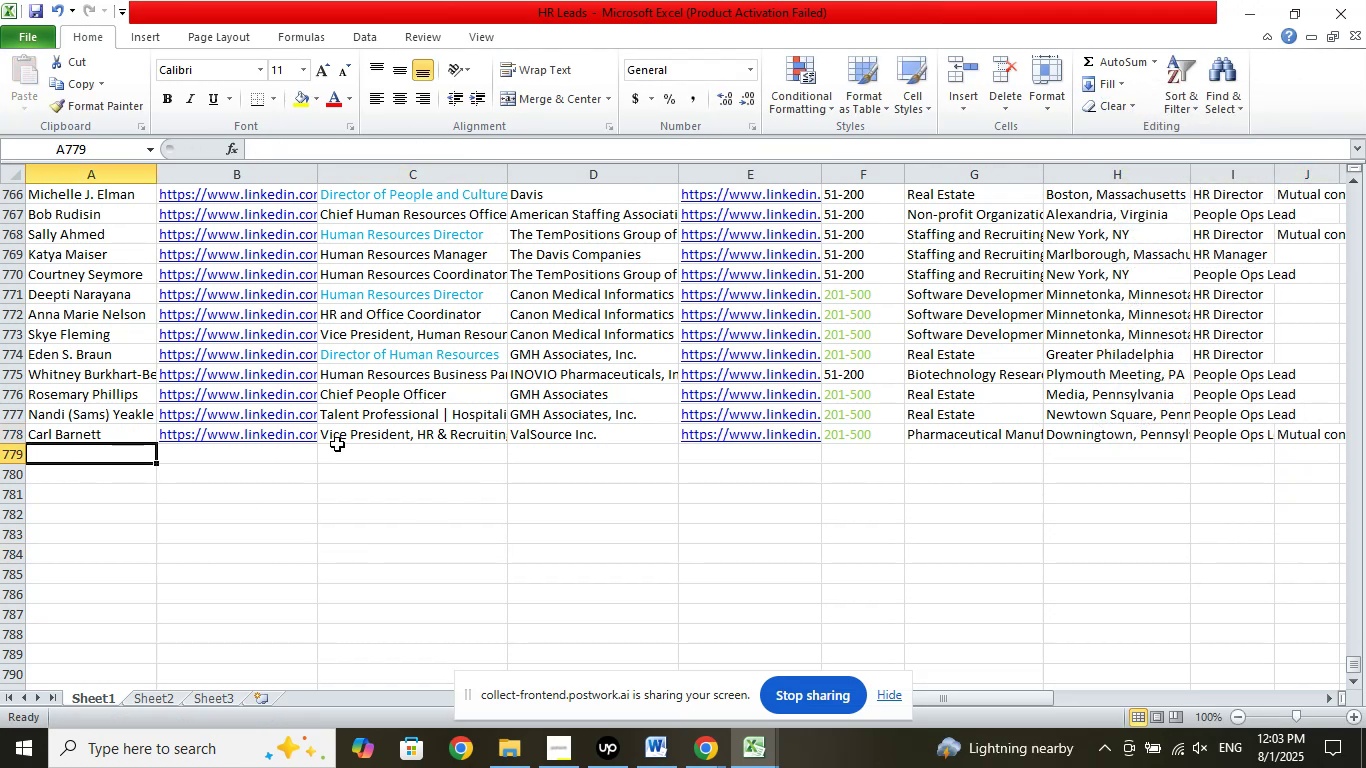 
scroll: coordinate [340, 443], scroll_direction: down, amount: 2.0
 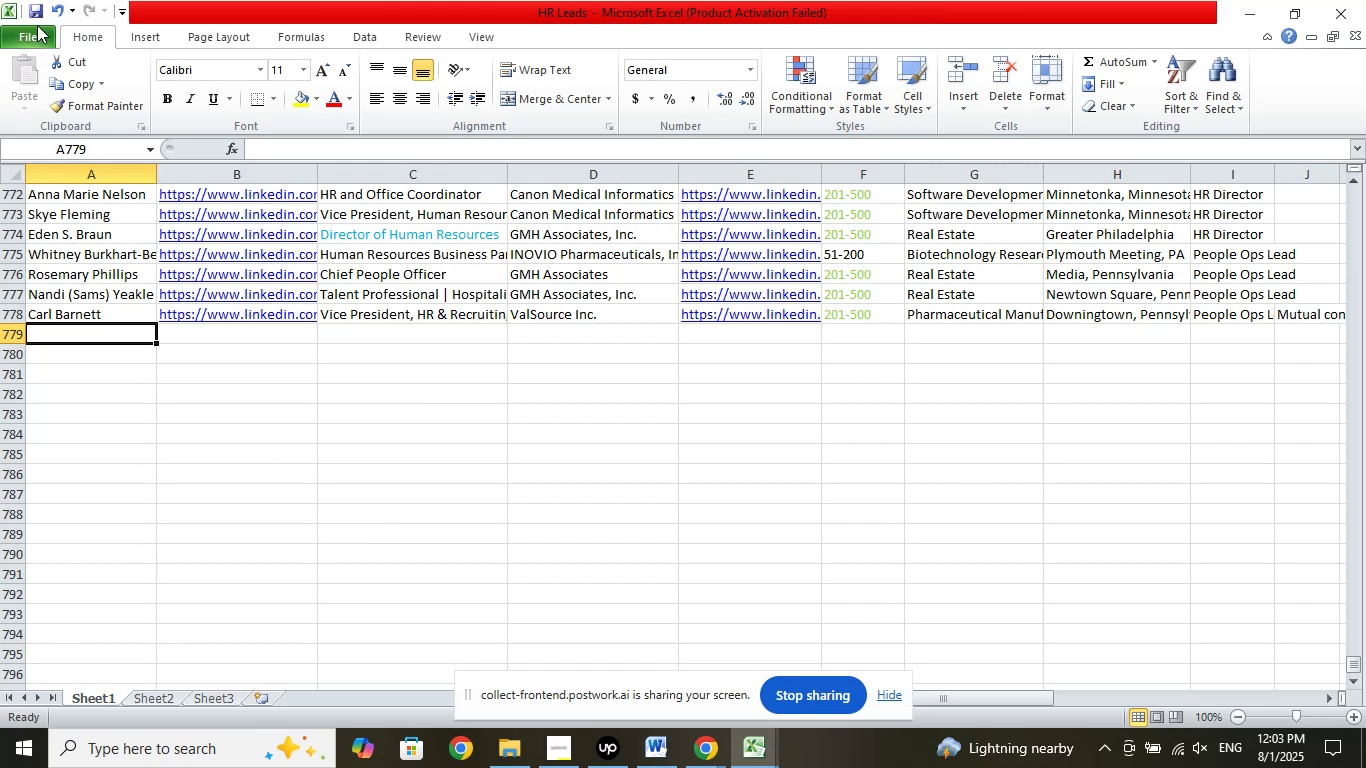 
left_click([35, 12])
 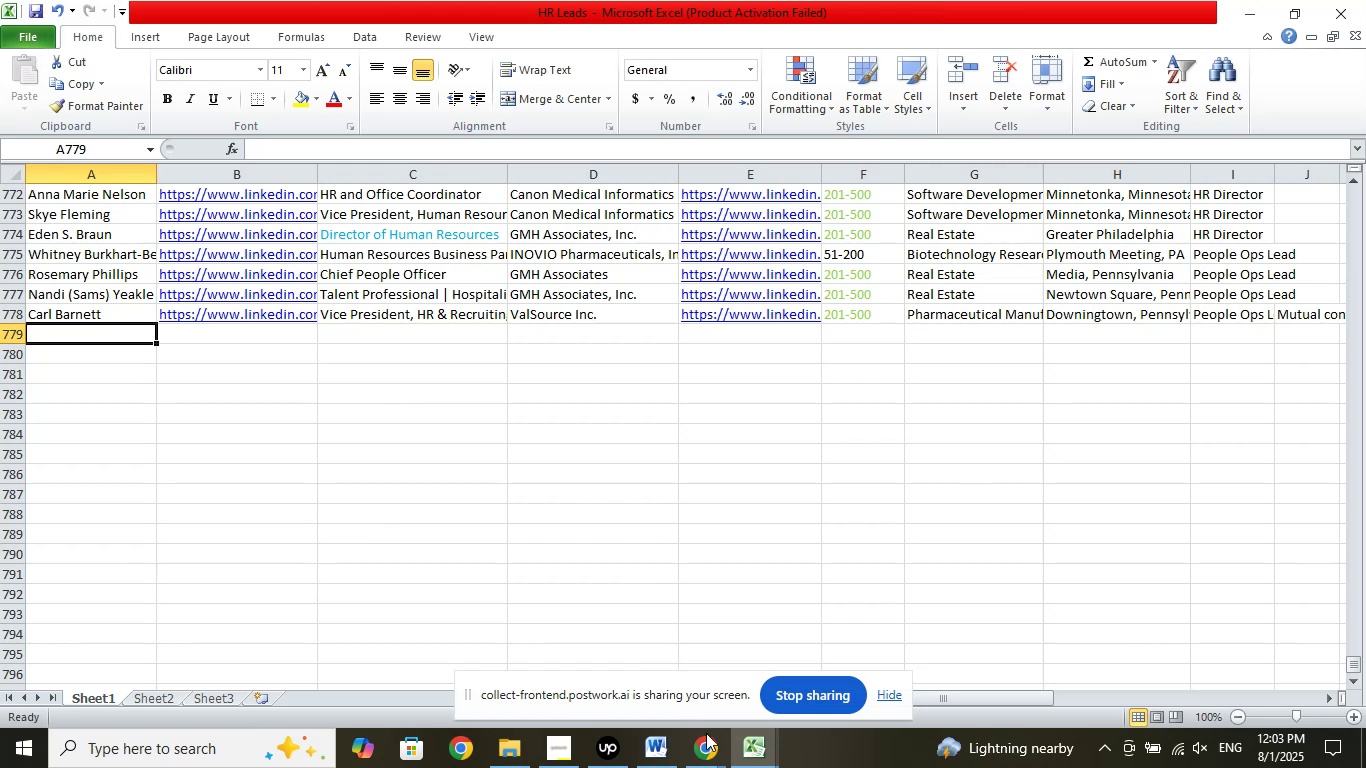 
left_click([715, 746])
 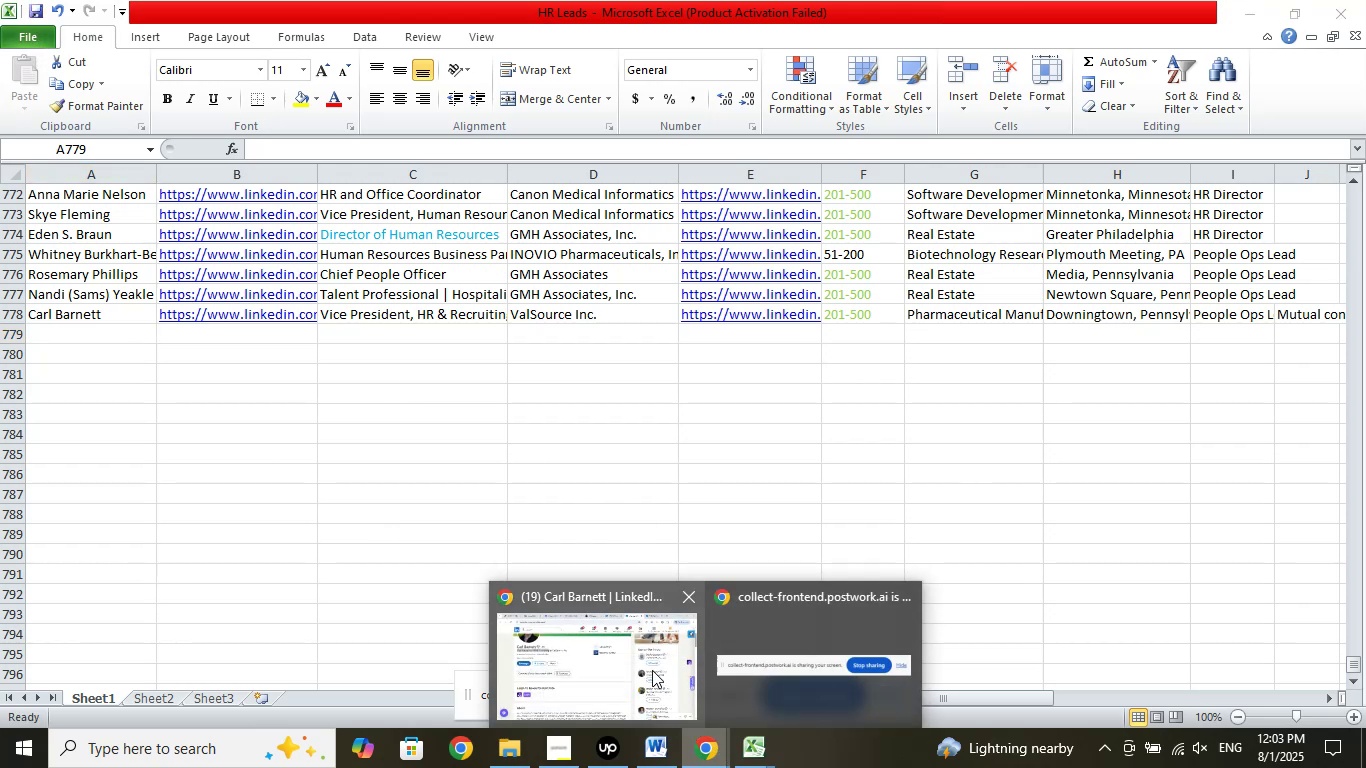 
left_click([640, 663])
 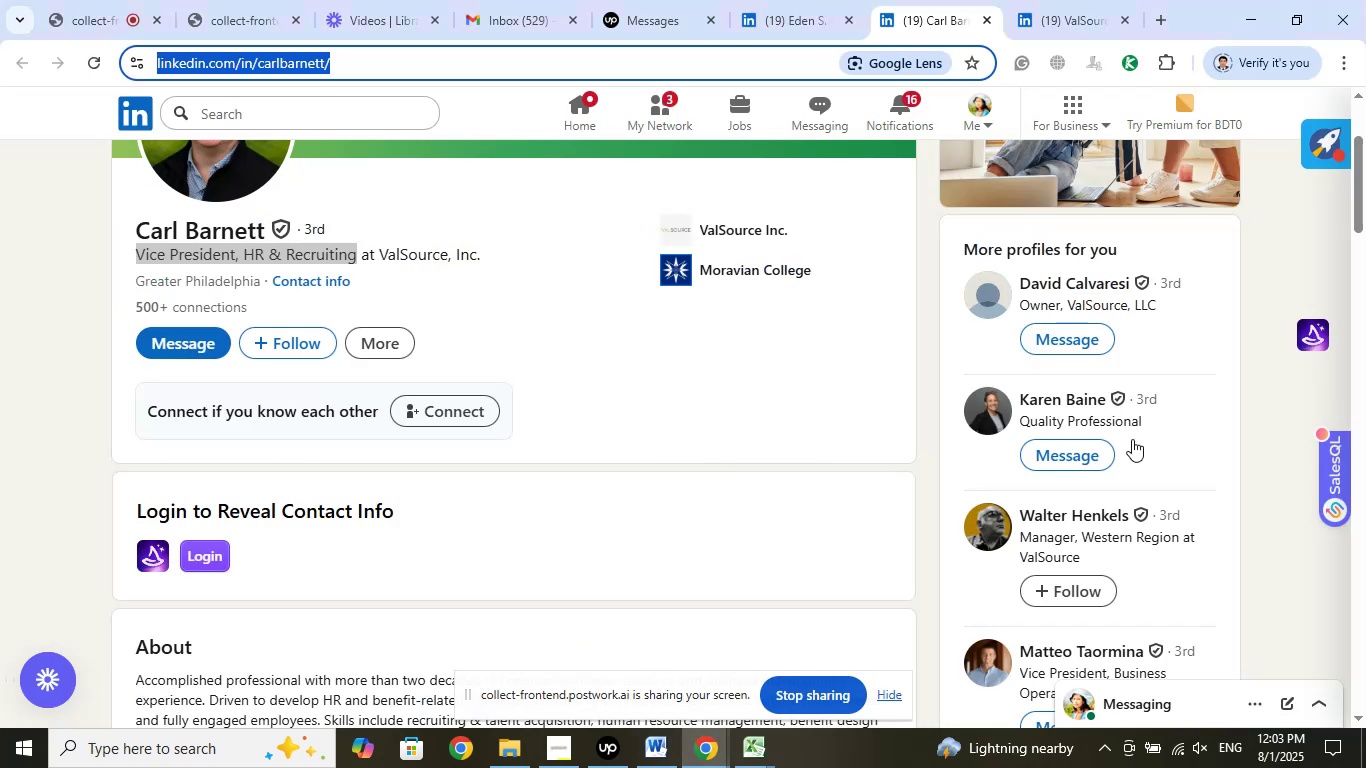 
scroll: coordinate [1232, 361], scroll_direction: down, amount: 5.0
 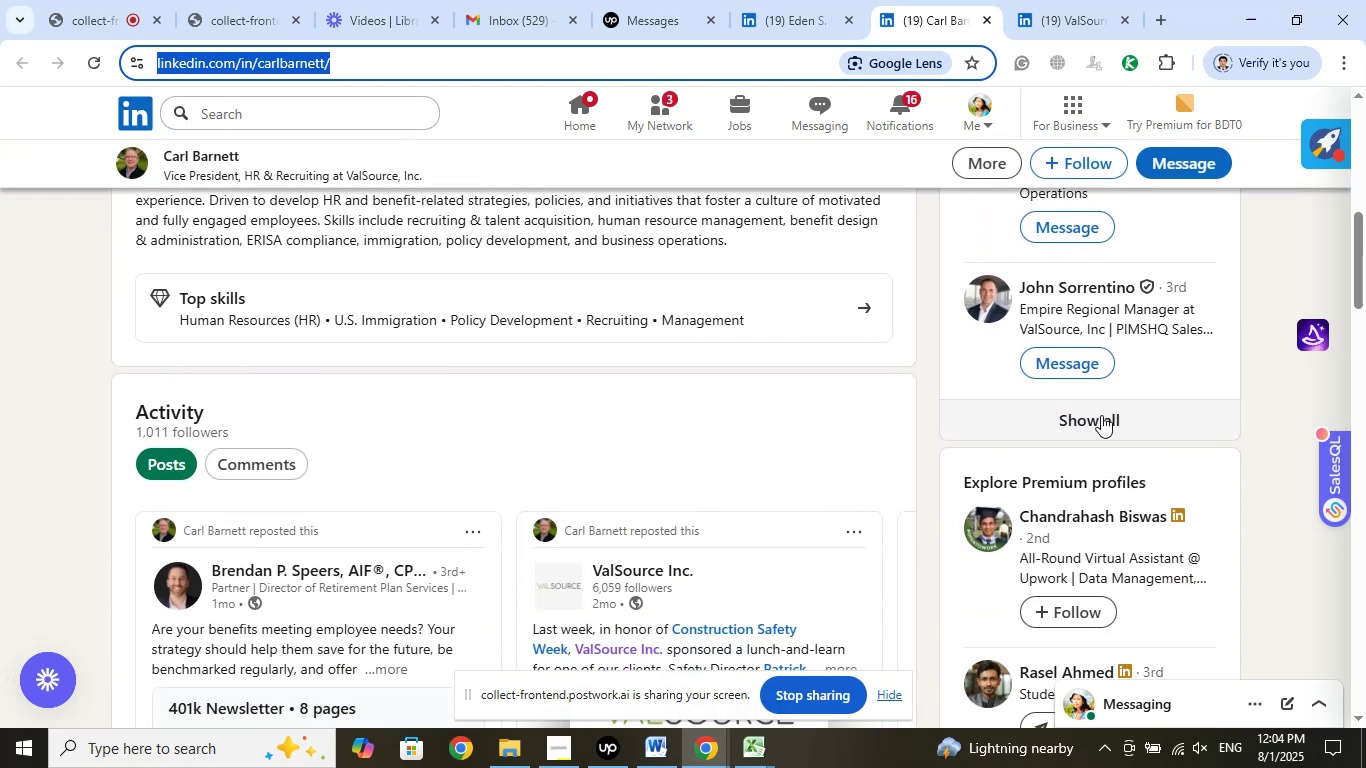 
left_click([1101, 413])
 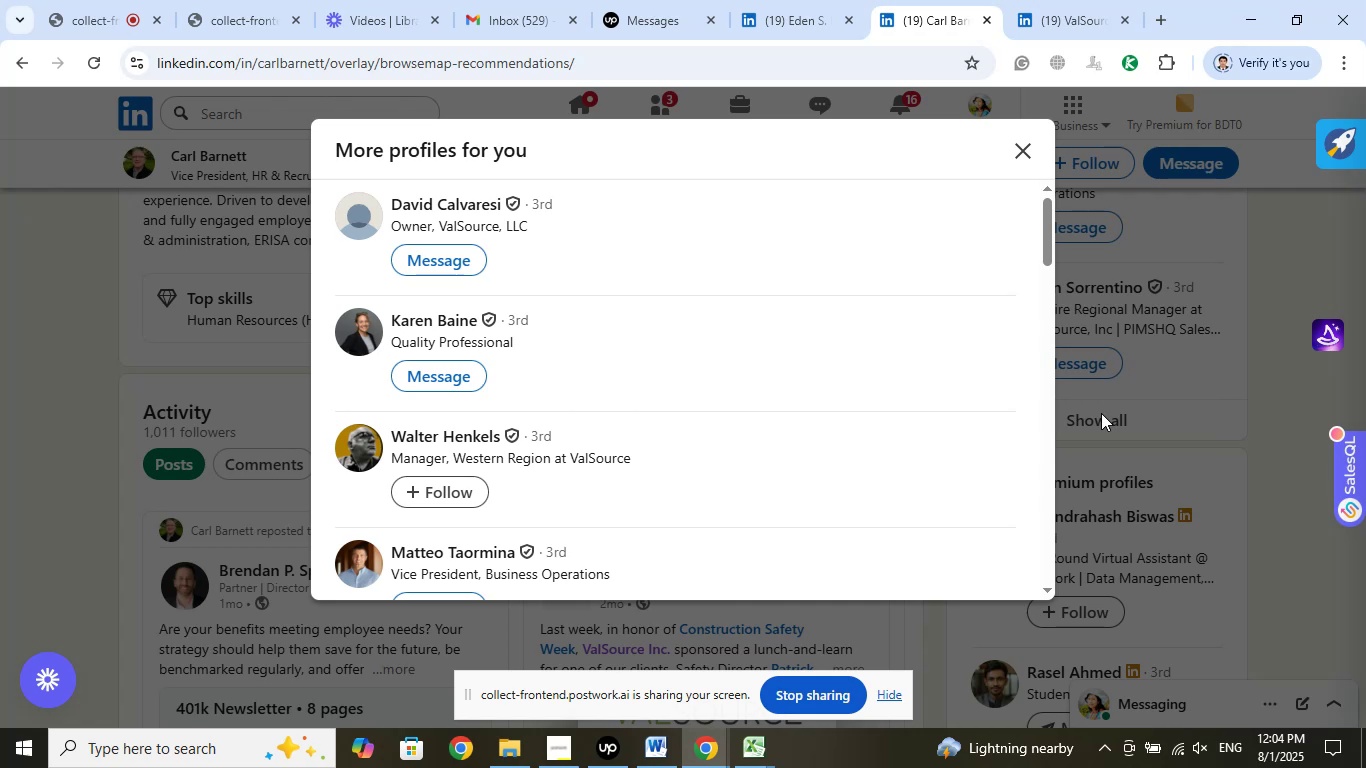 
wait(12.6)
 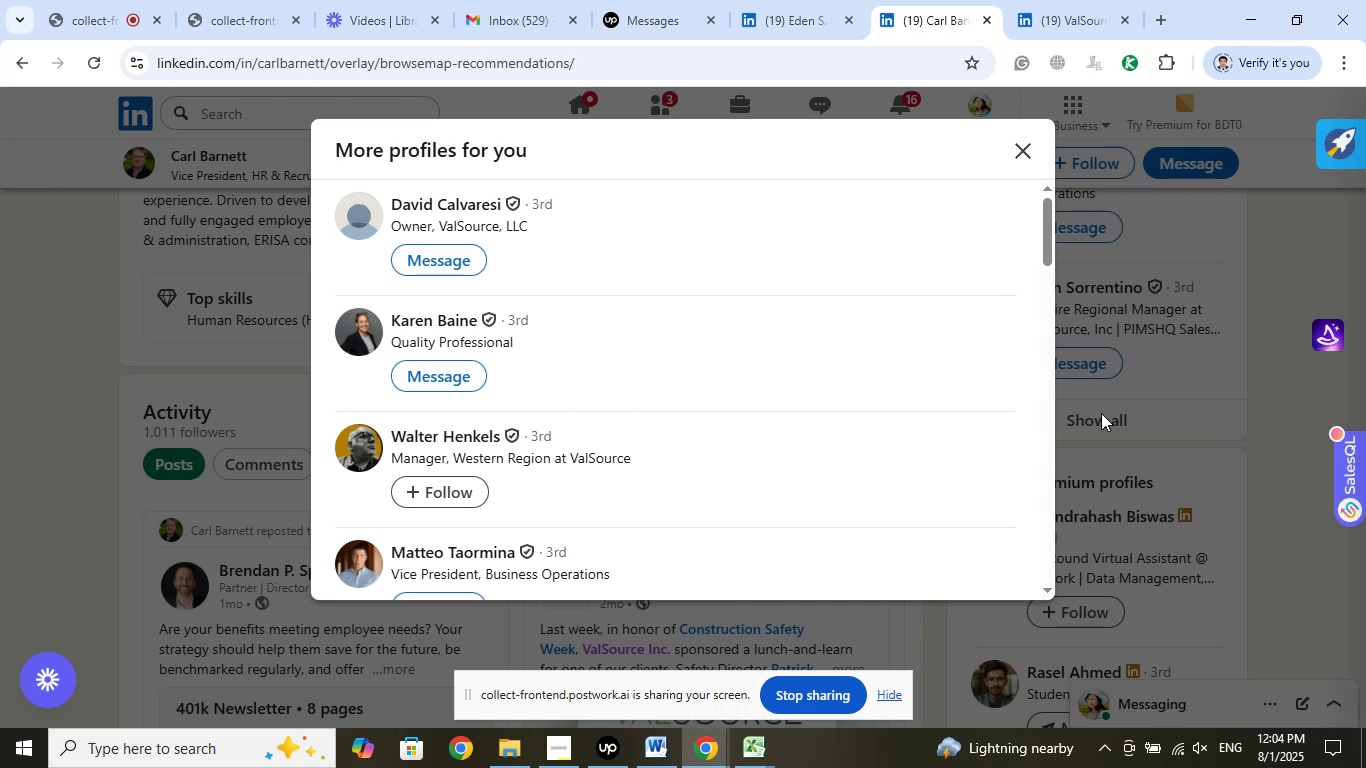 
scroll: coordinate [810, 446], scroll_direction: down, amount: 6.0
 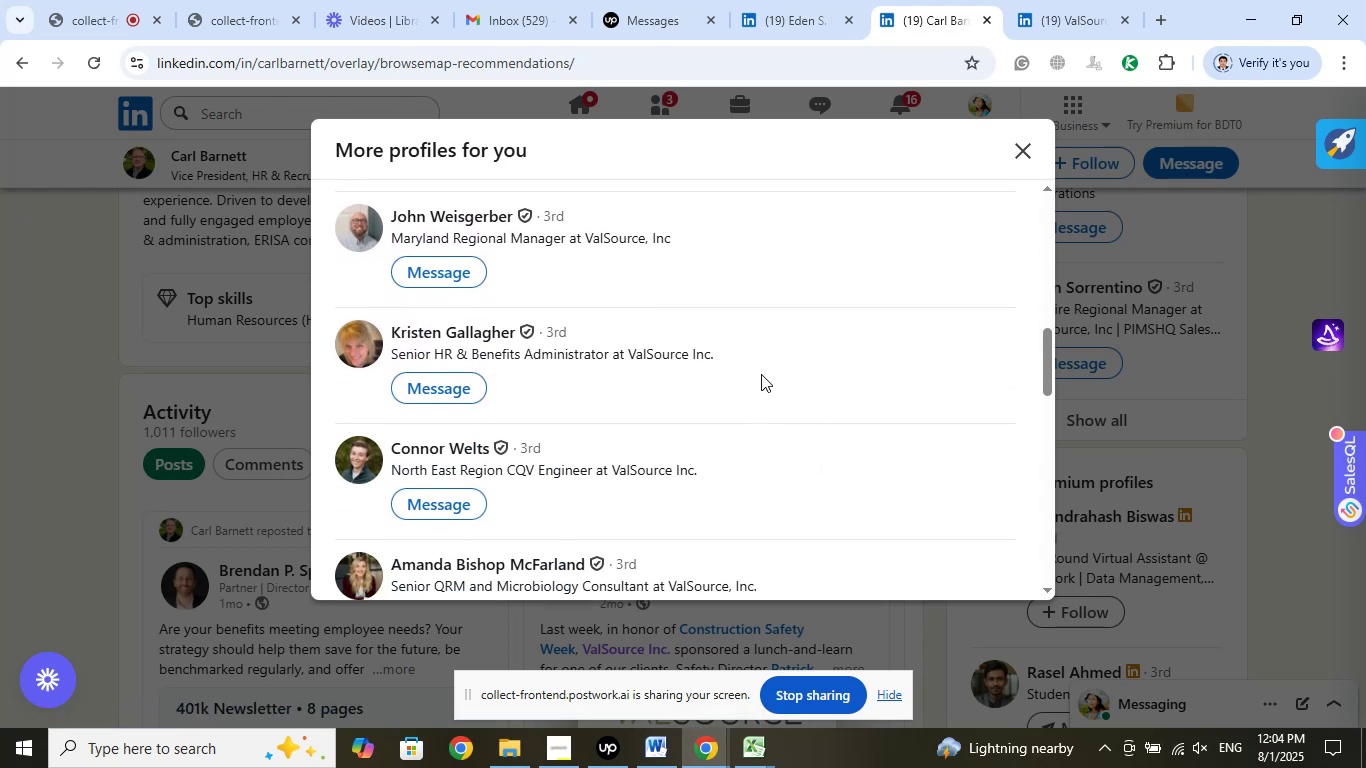 
wait(5.42)
 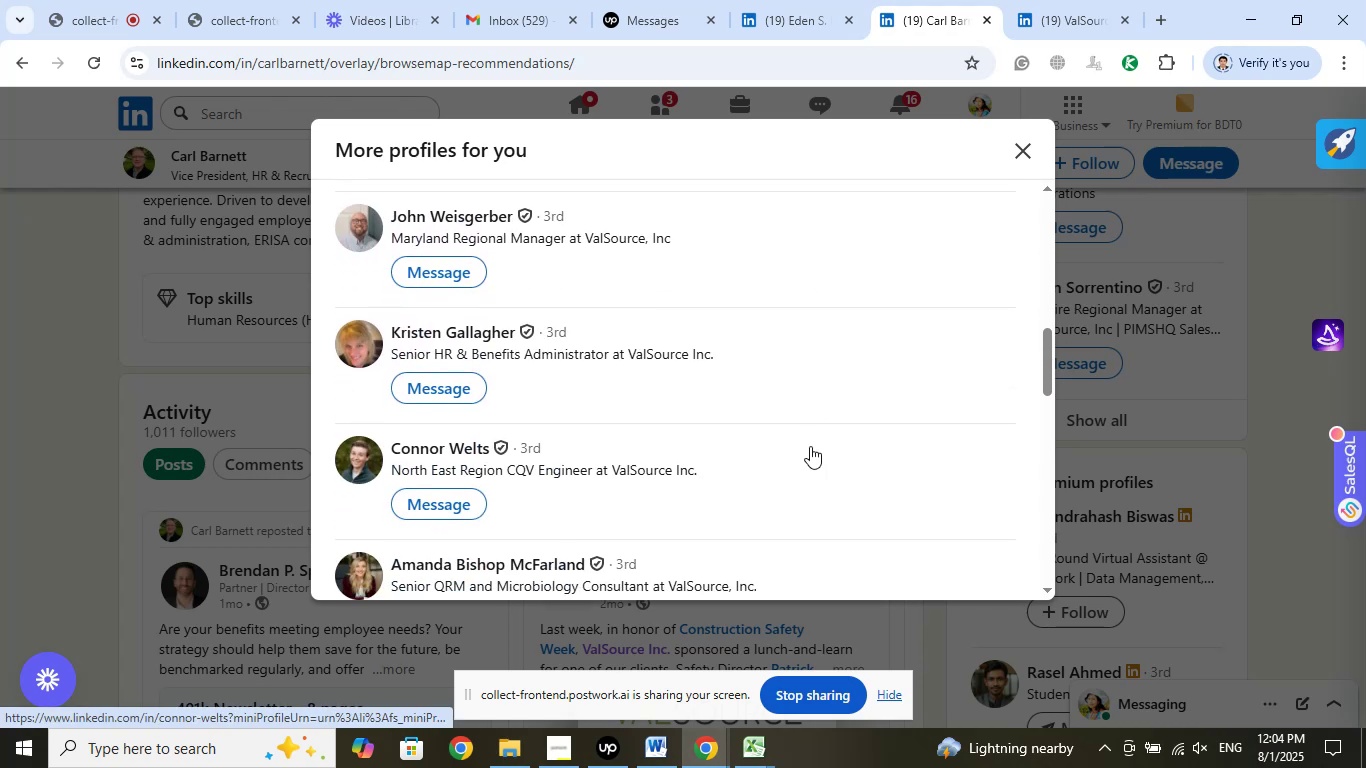 
right_click([501, 328])
 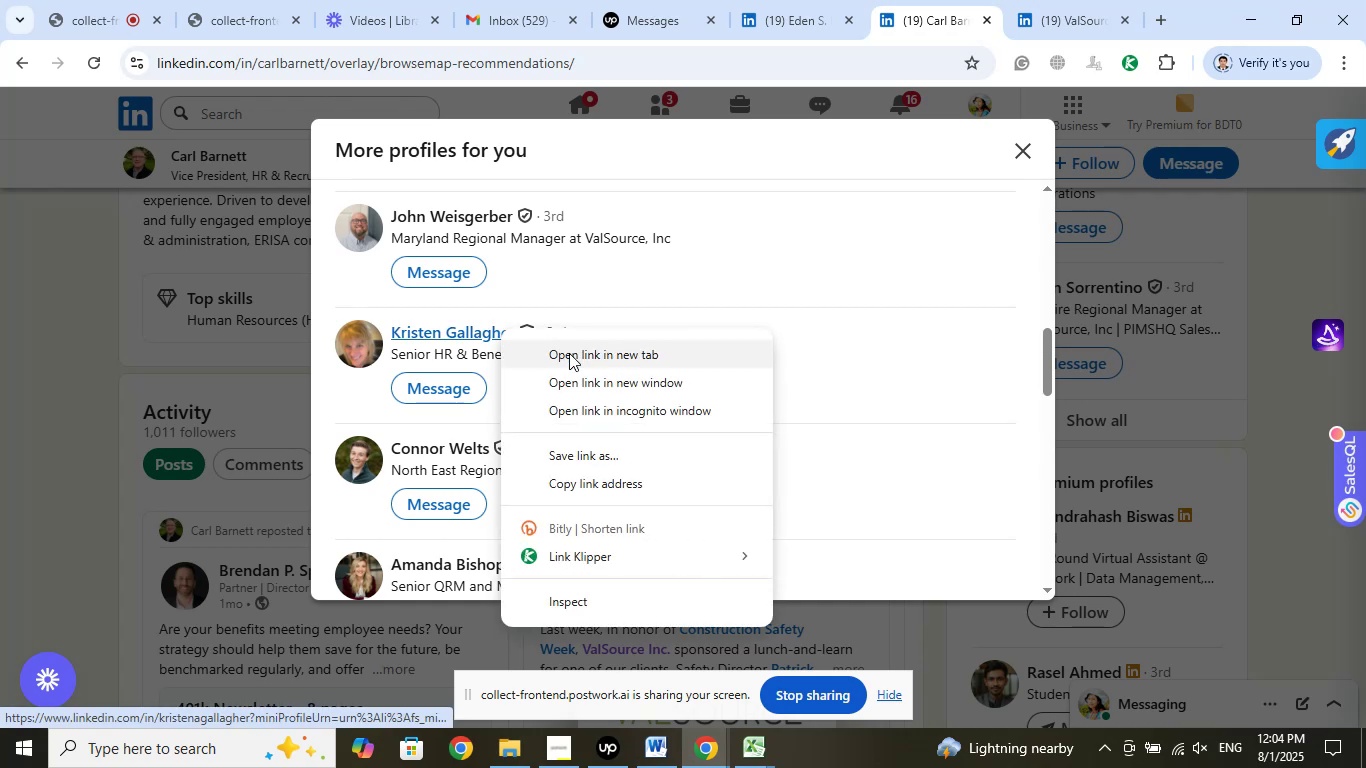 
left_click([569, 353])
 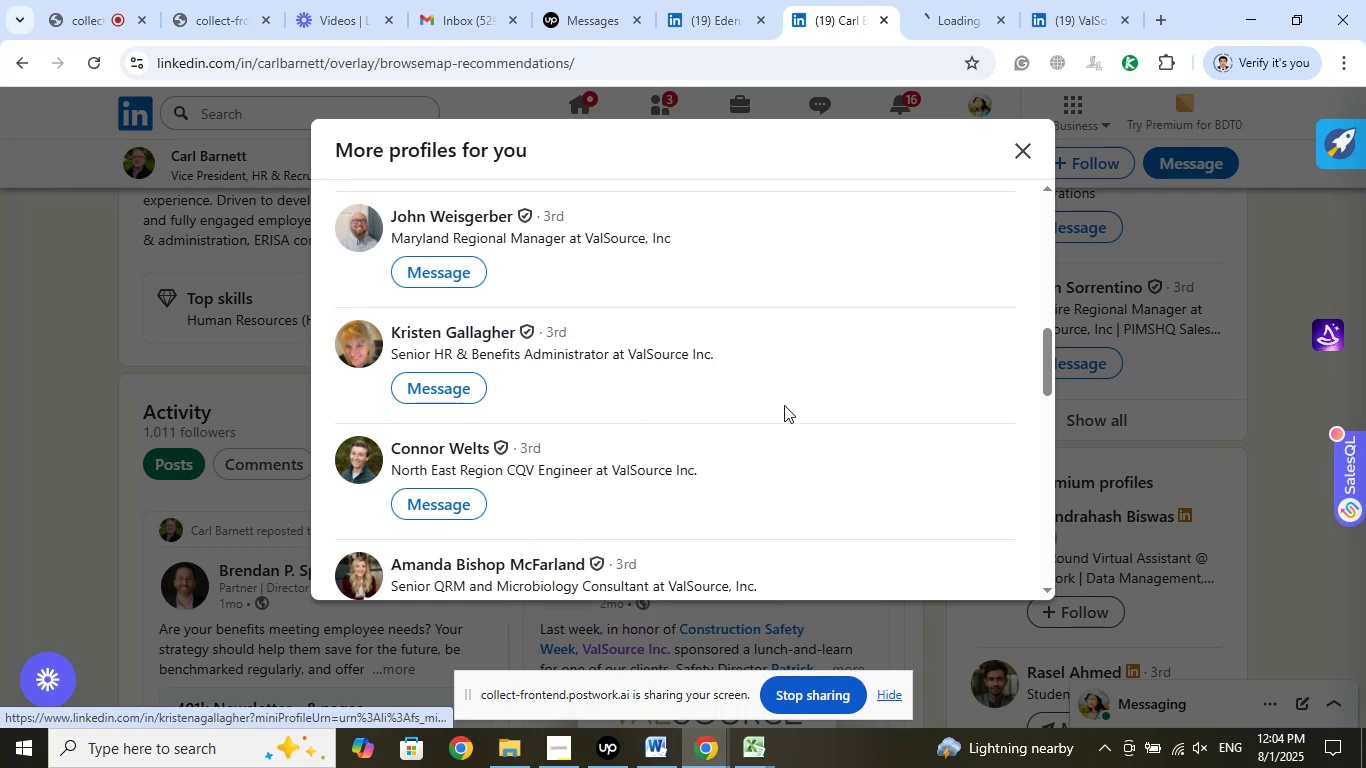 
scroll: coordinate [860, 378], scroll_direction: down, amount: 8.0
 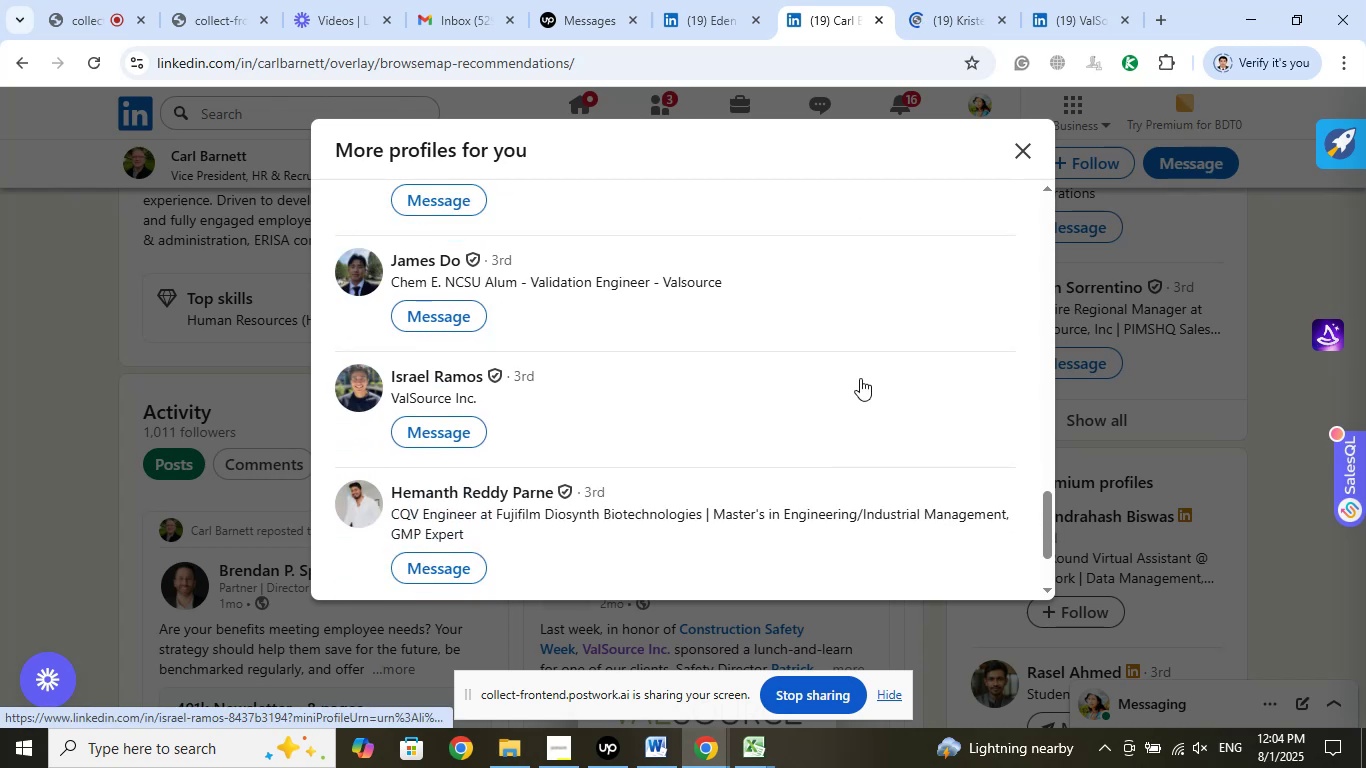 
scroll: coordinate [860, 378], scroll_direction: down, amount: 2.0
 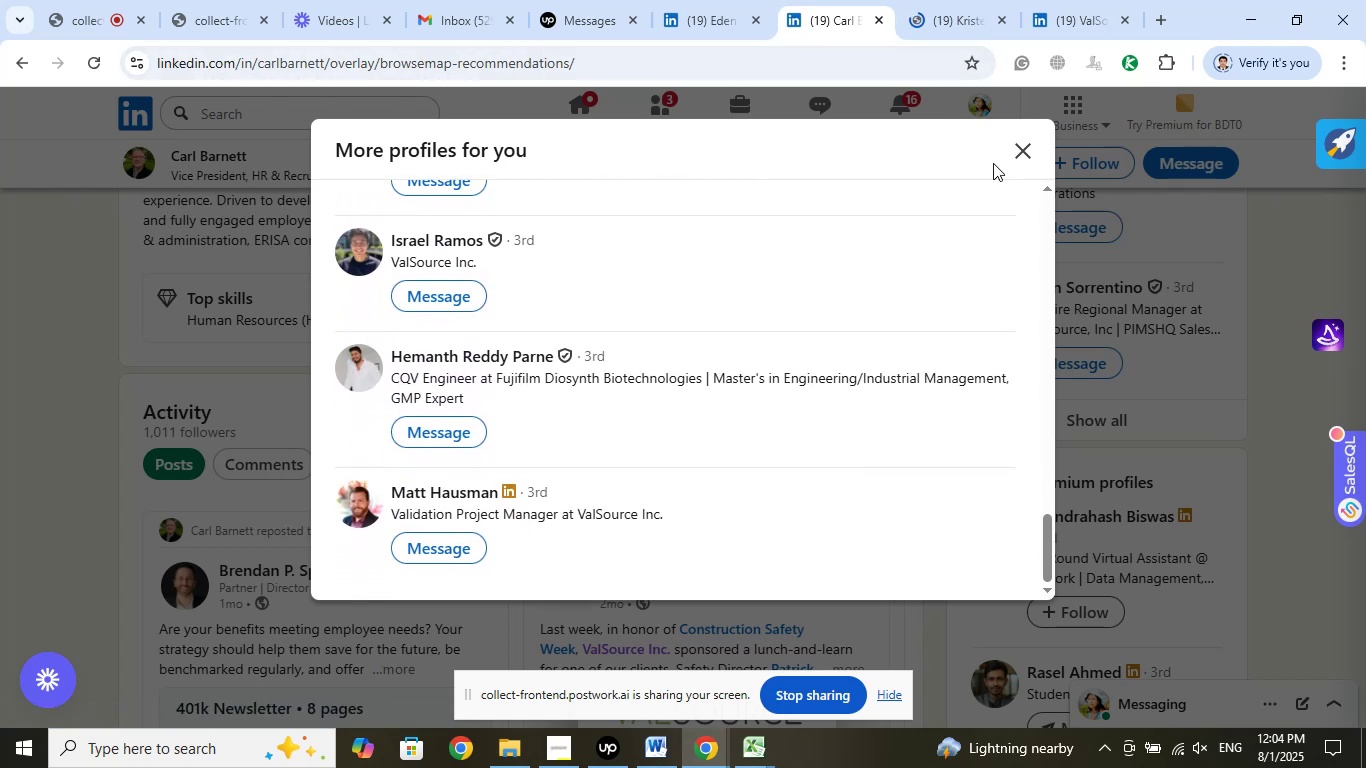 
left_click([985, 6])
 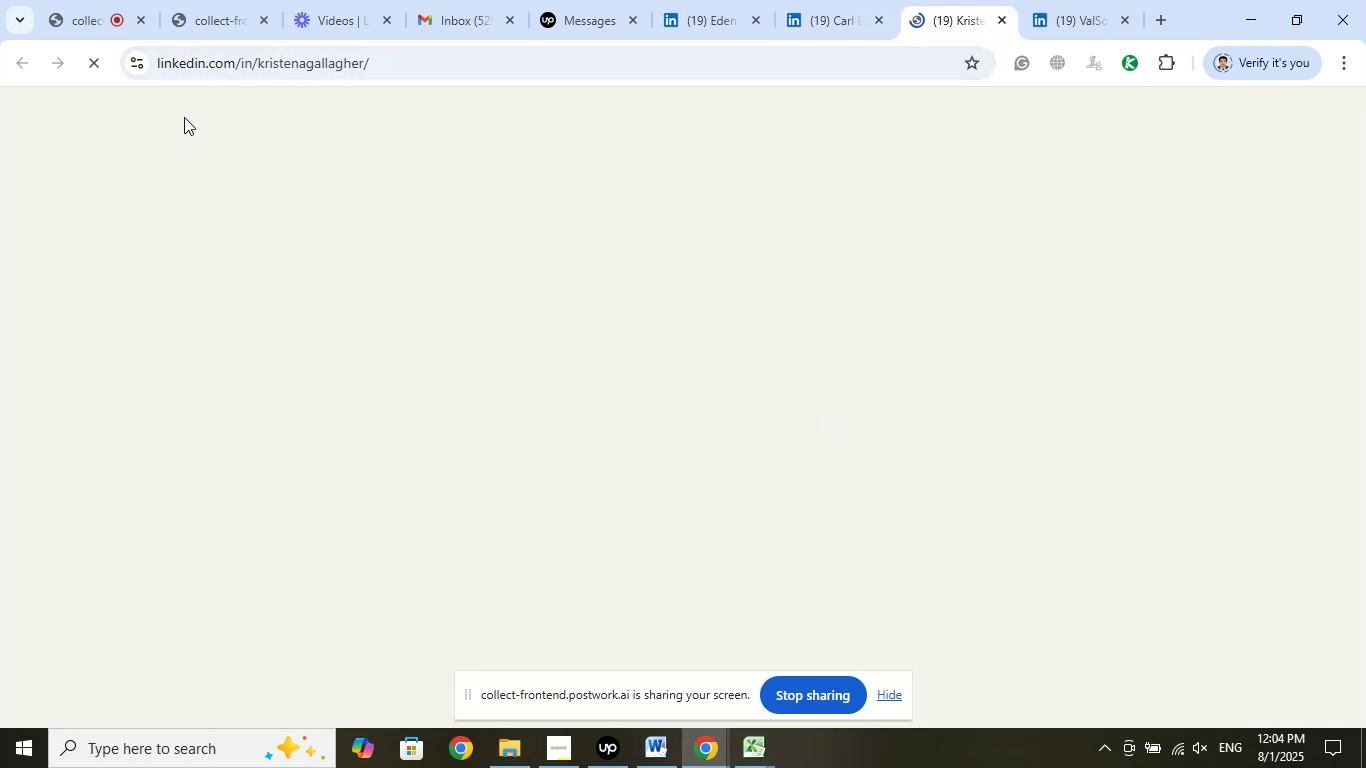 
left_click([122, 0])
 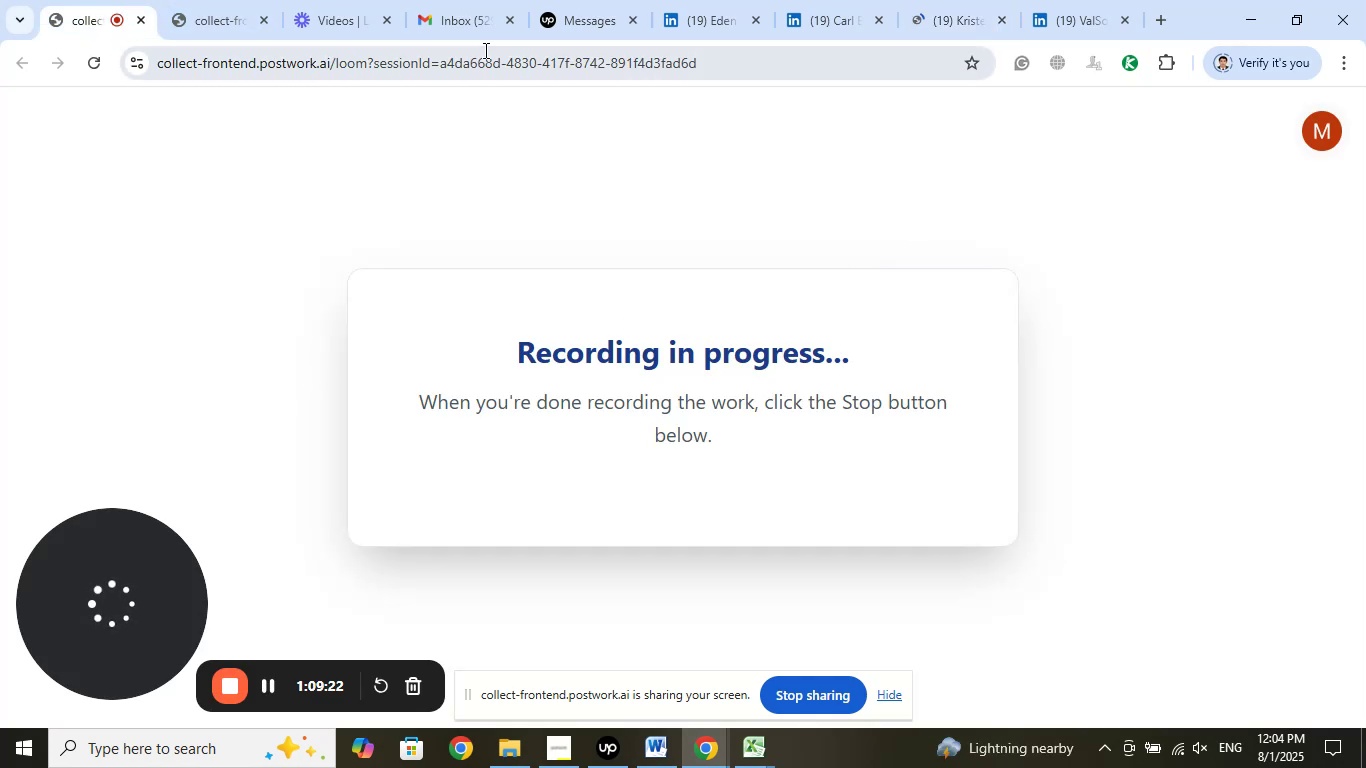 
left_click([243, 0])
 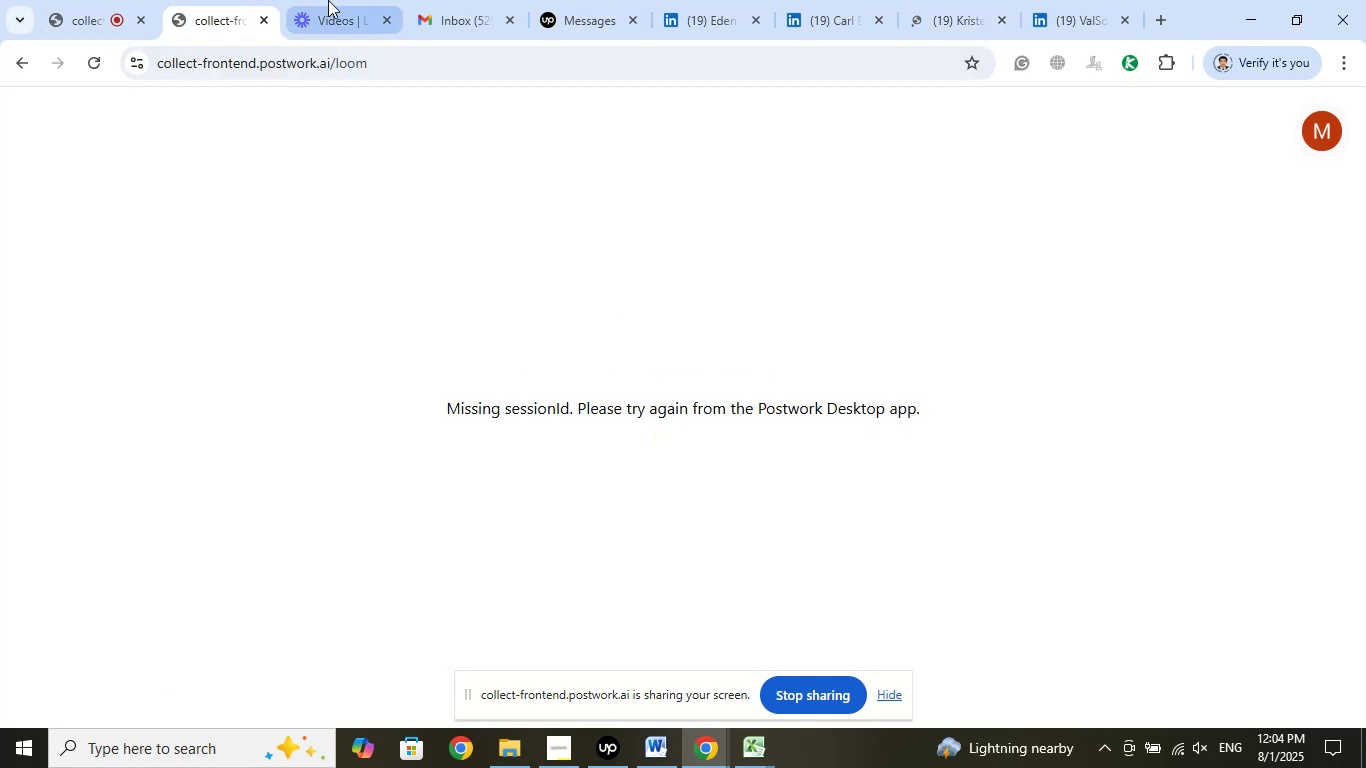 
left_click([328, 0])
 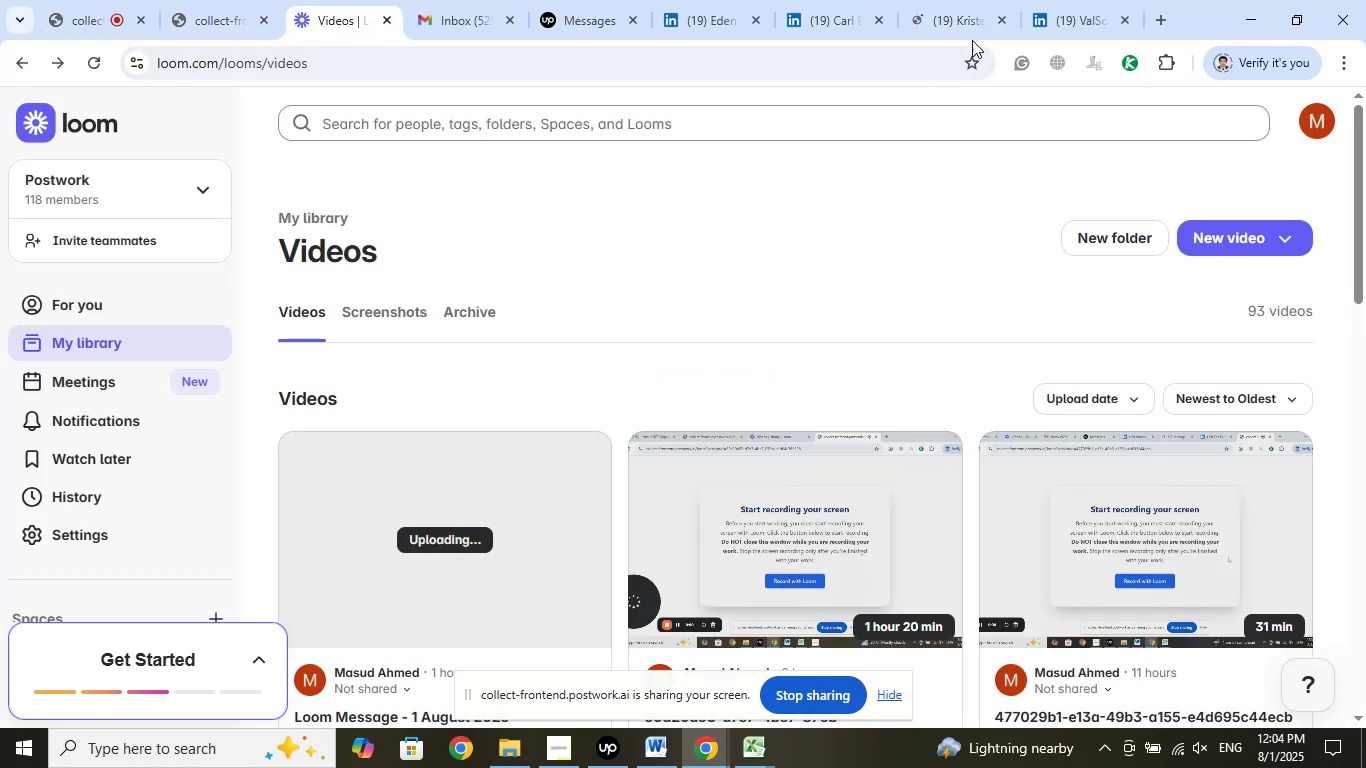 
left_click([954, 0])
 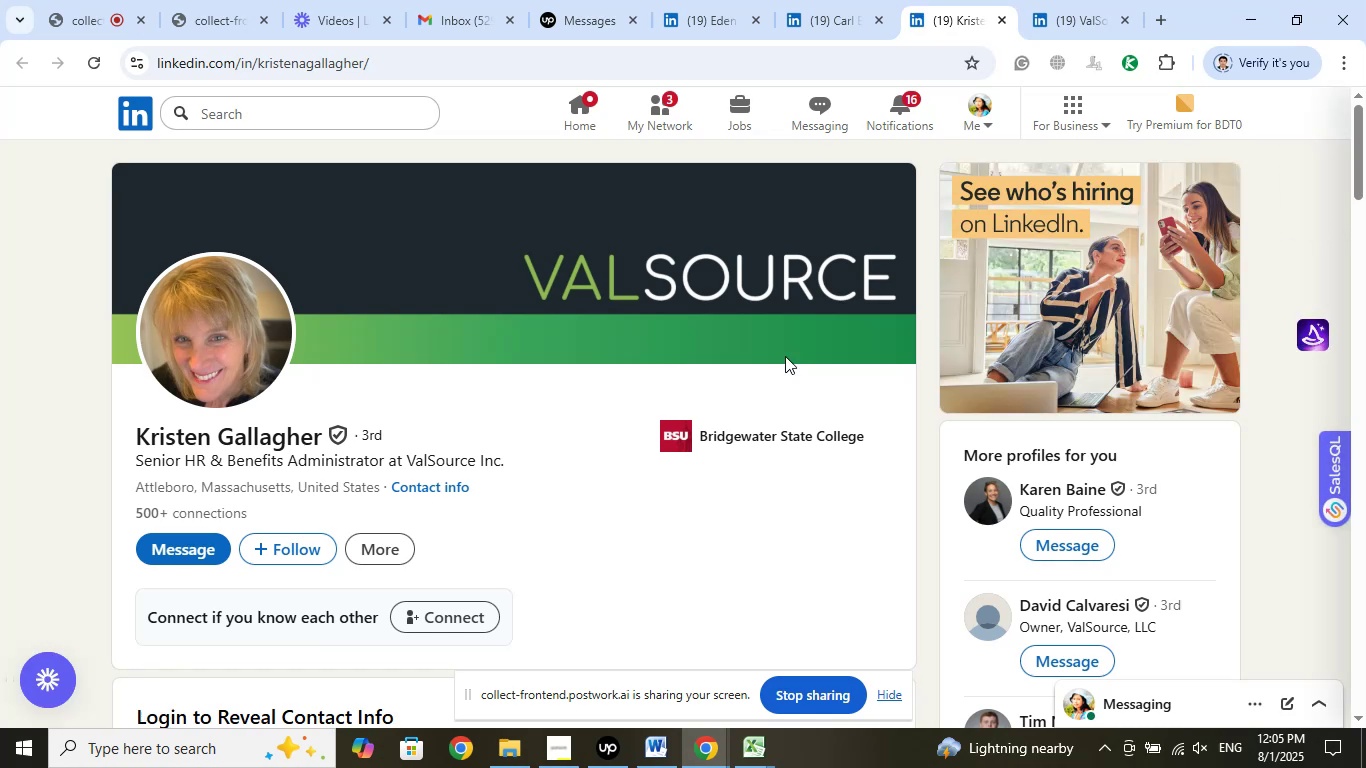 
wait(15.0)
 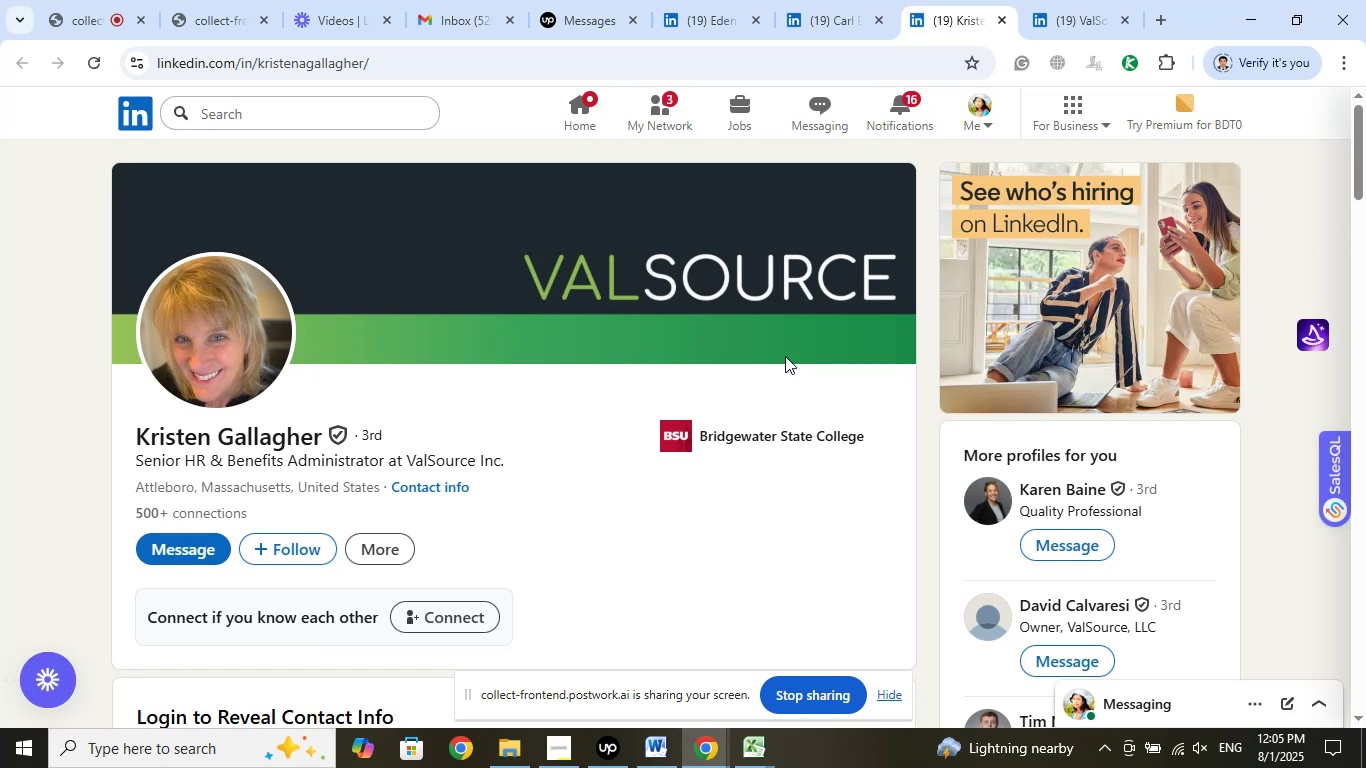 
left_click([775, 434])
 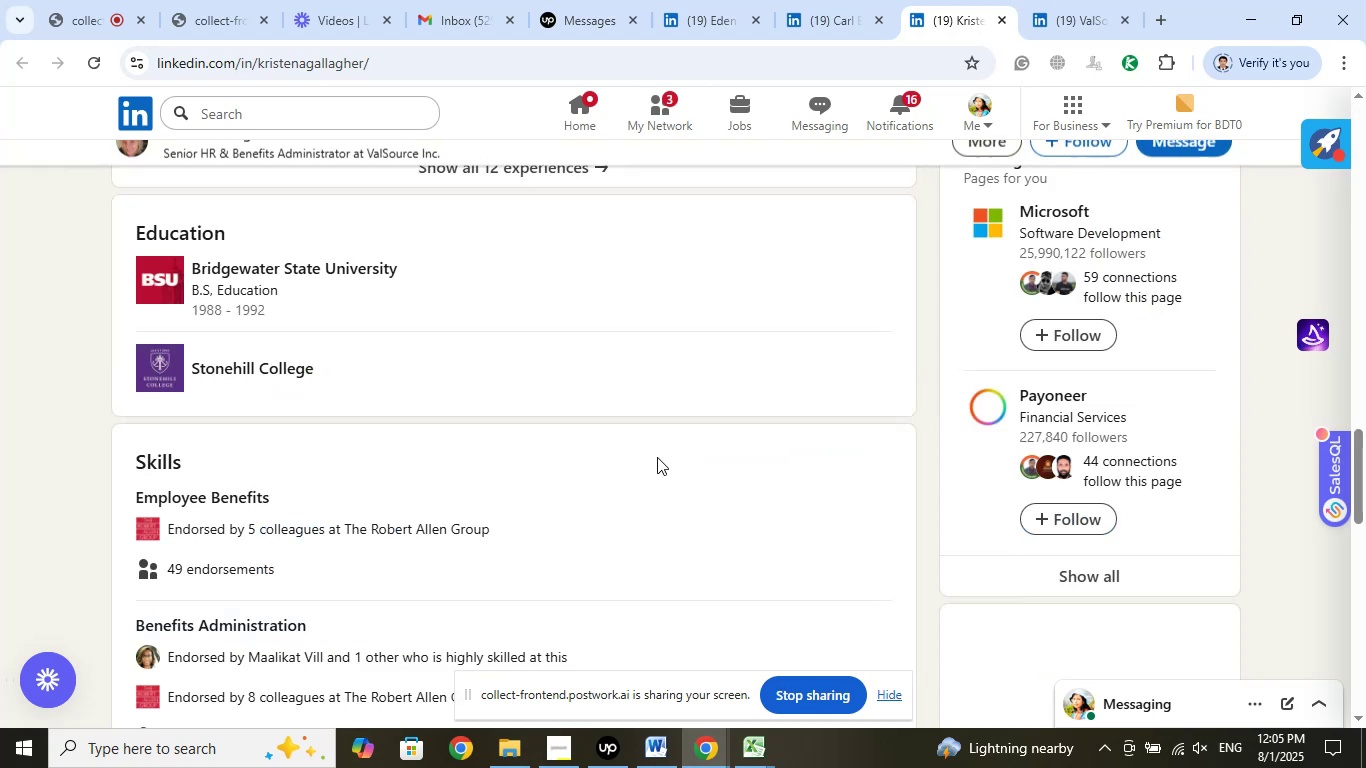 
scroll: coordinate [657, 457], scroll_direction: up, amount: 10.0
 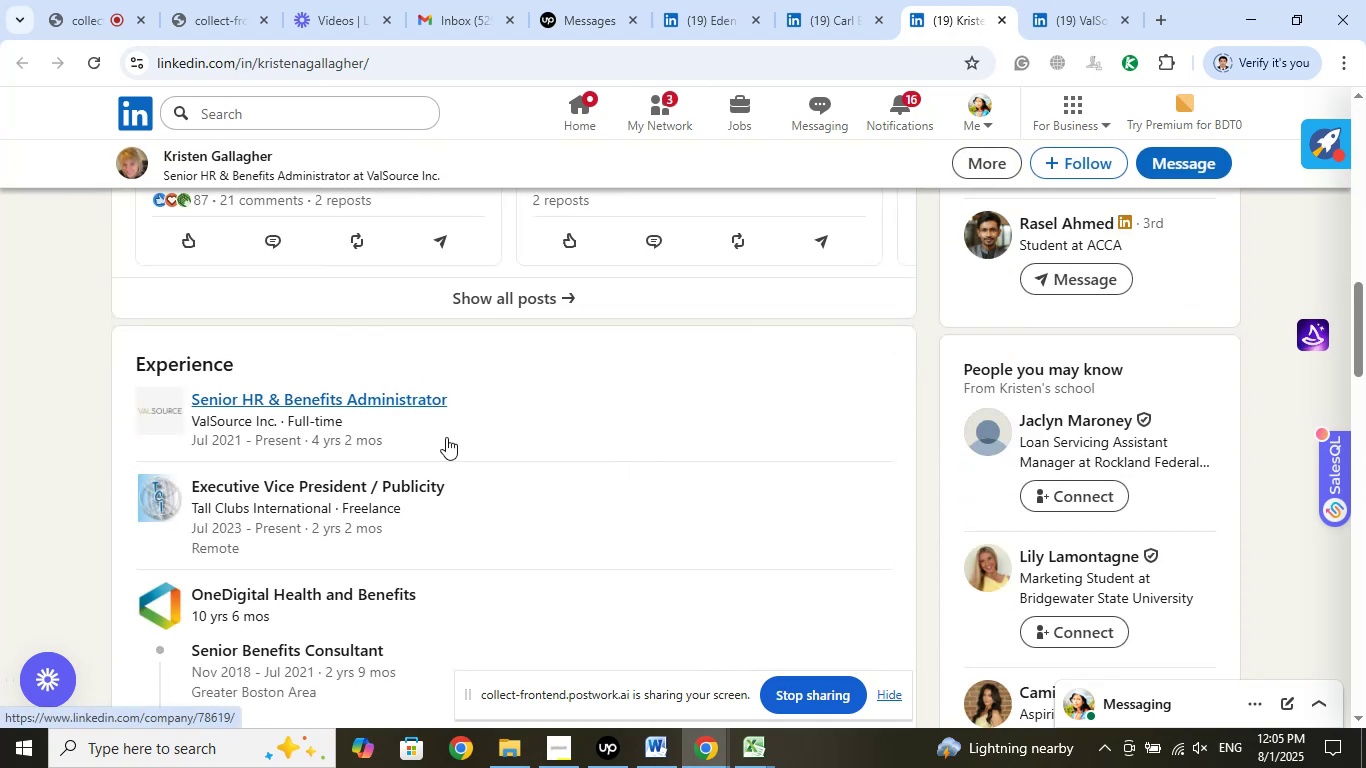 
left_click([109, 0])
 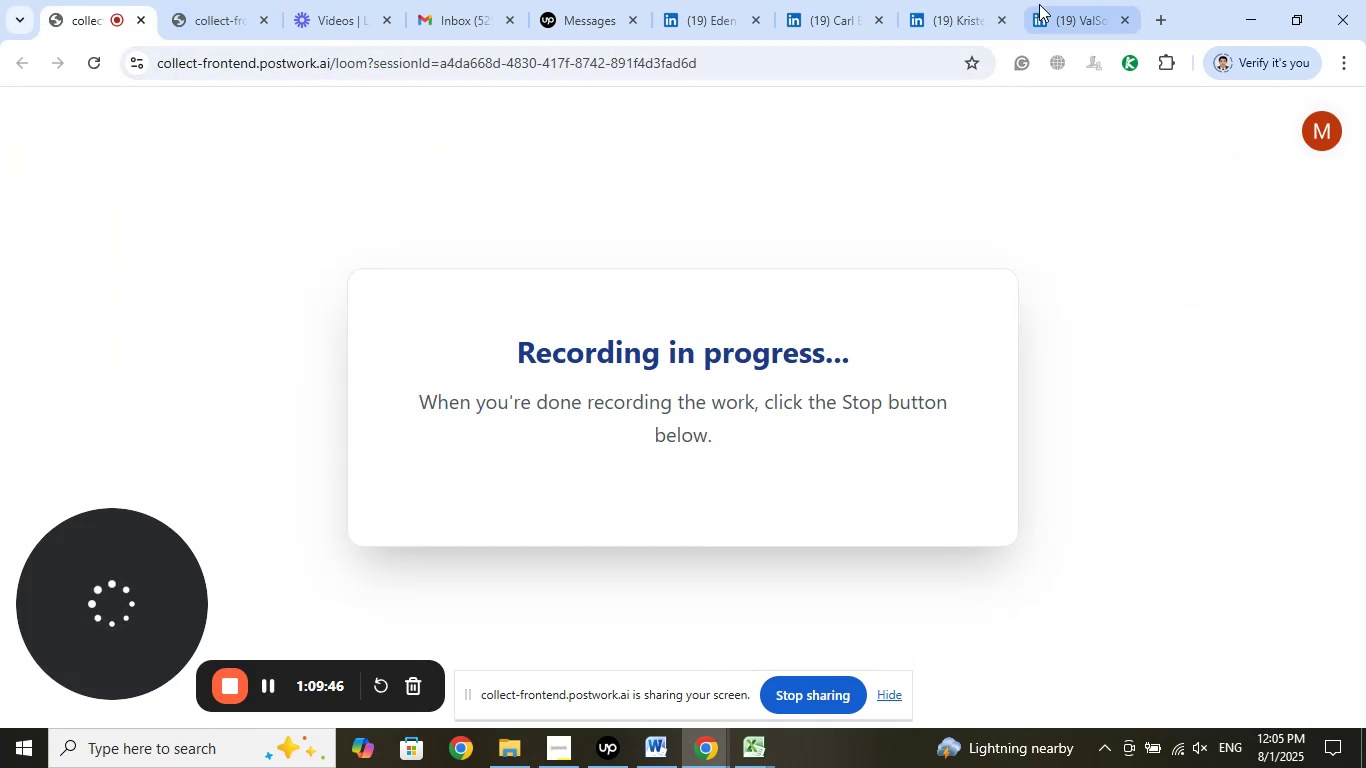 
left_click([972, 0])
 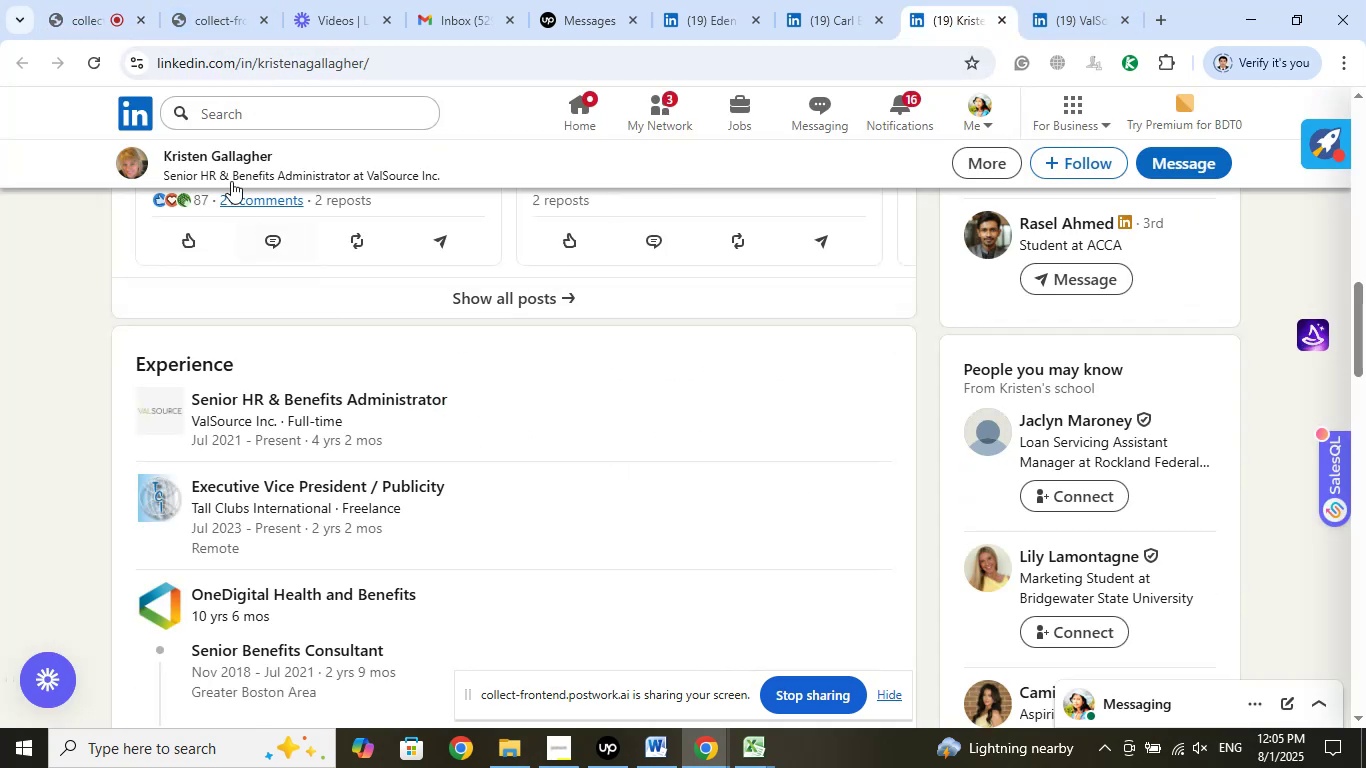 
left_click([232, 144])
 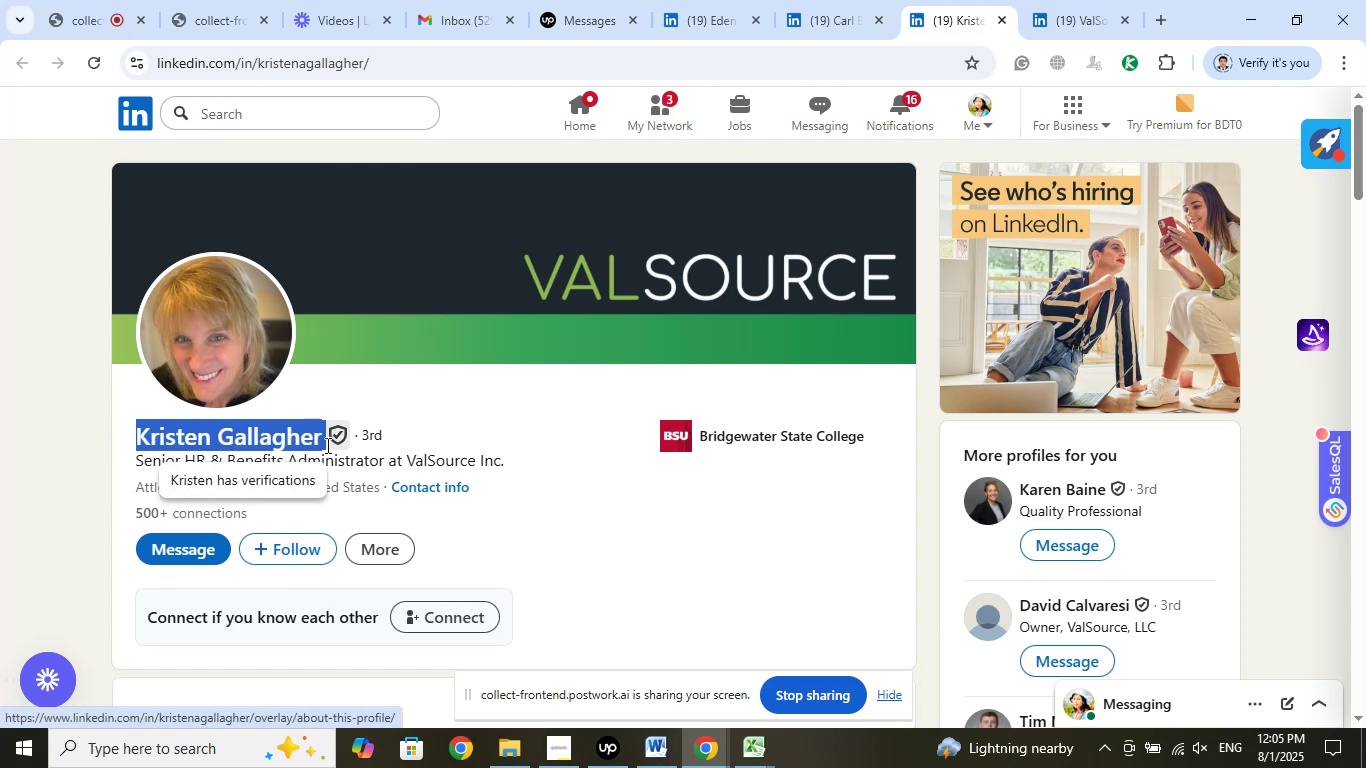 
right_click([313, 438])
 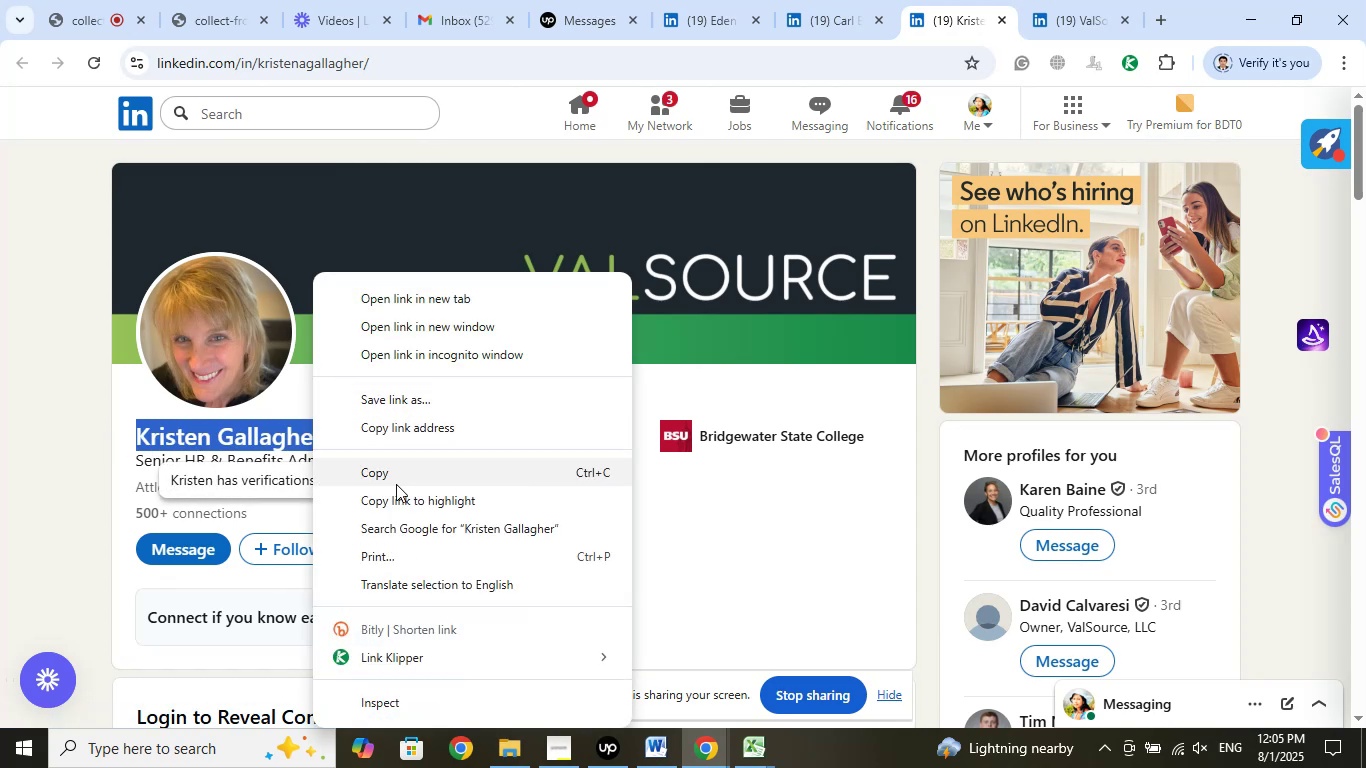 
left_click([398, 473])
 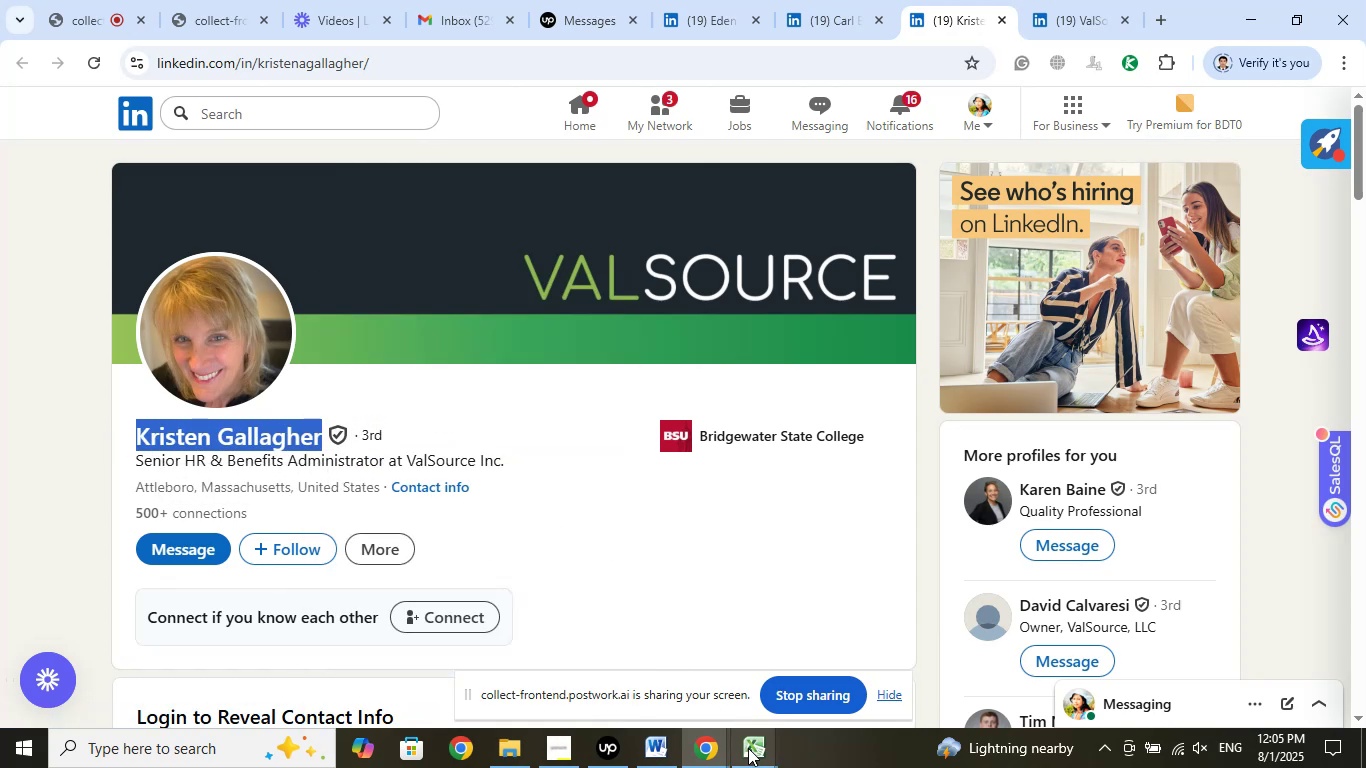 
left_click([752, 752])
 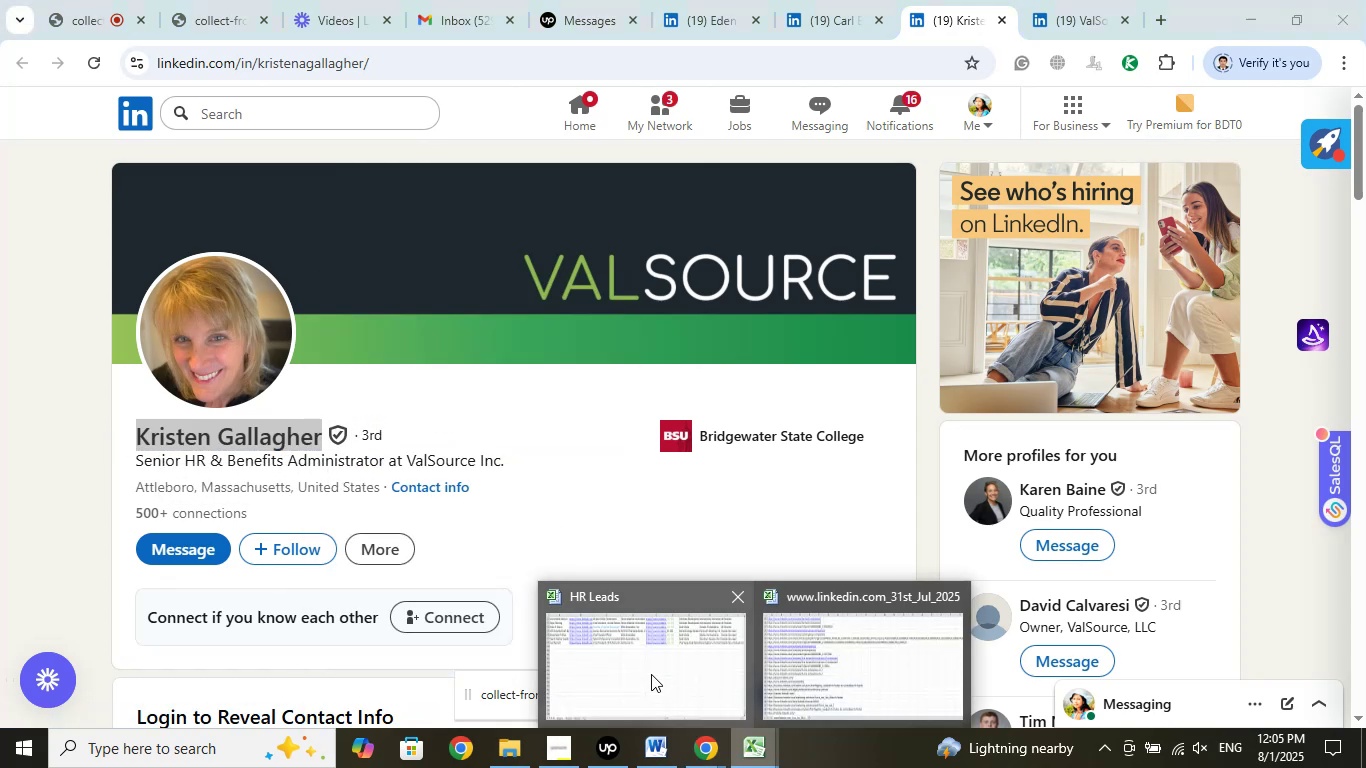 
left_click([651, 674])
 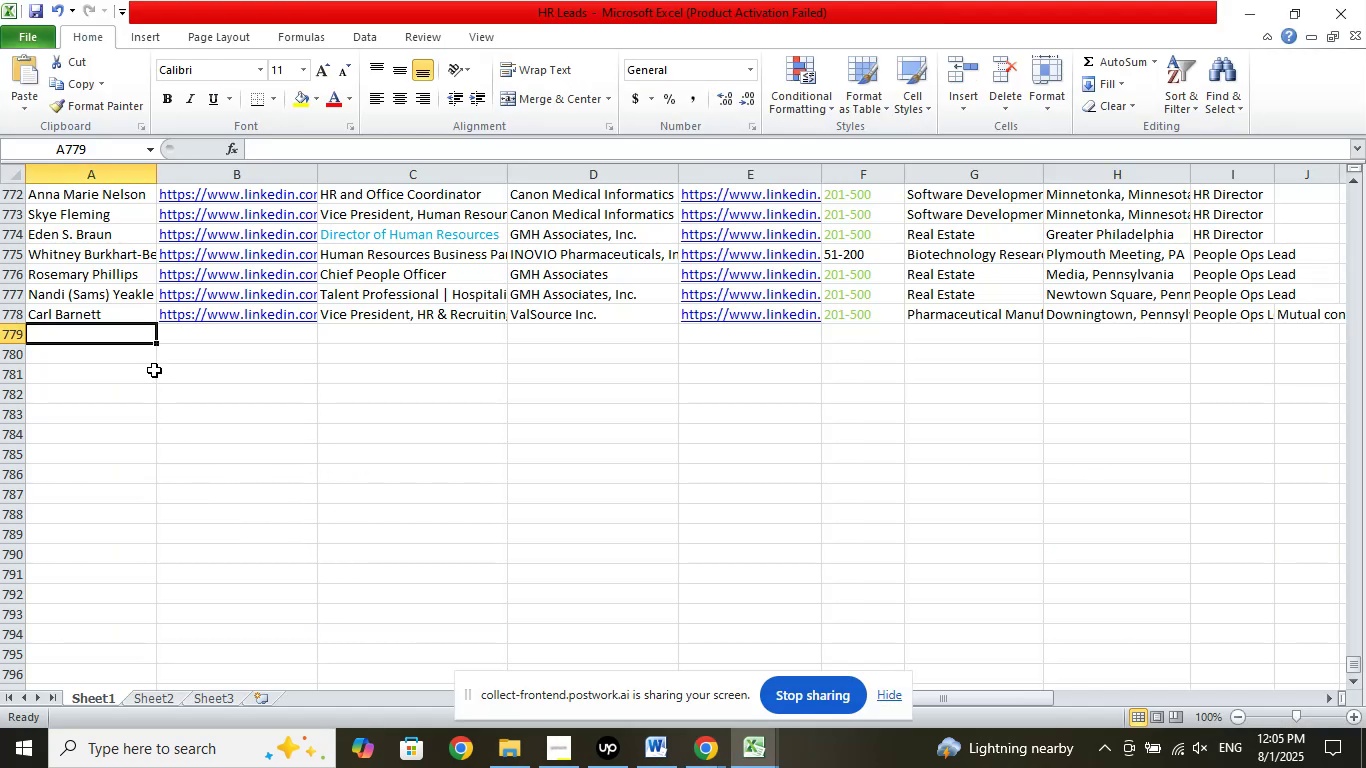 
left_click([154, 370])
 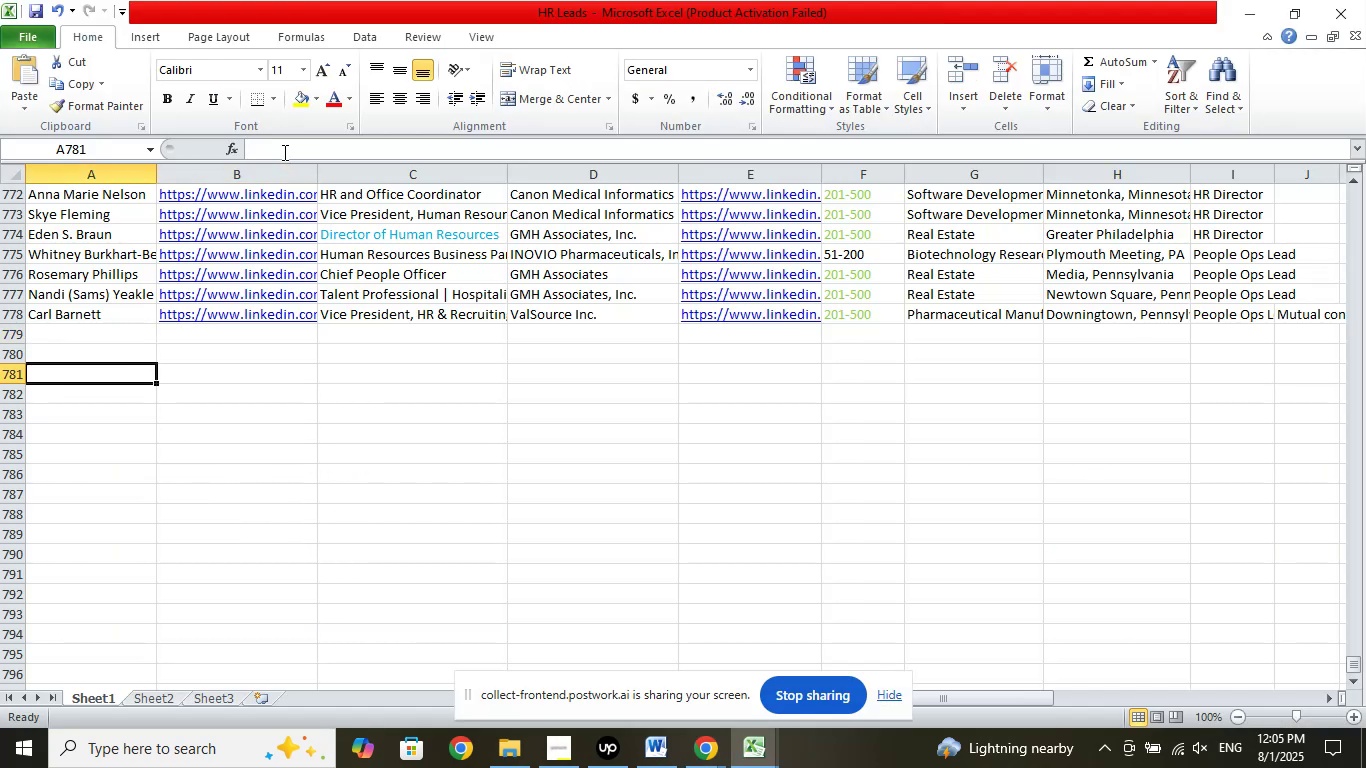 
right_click([284, 151])
 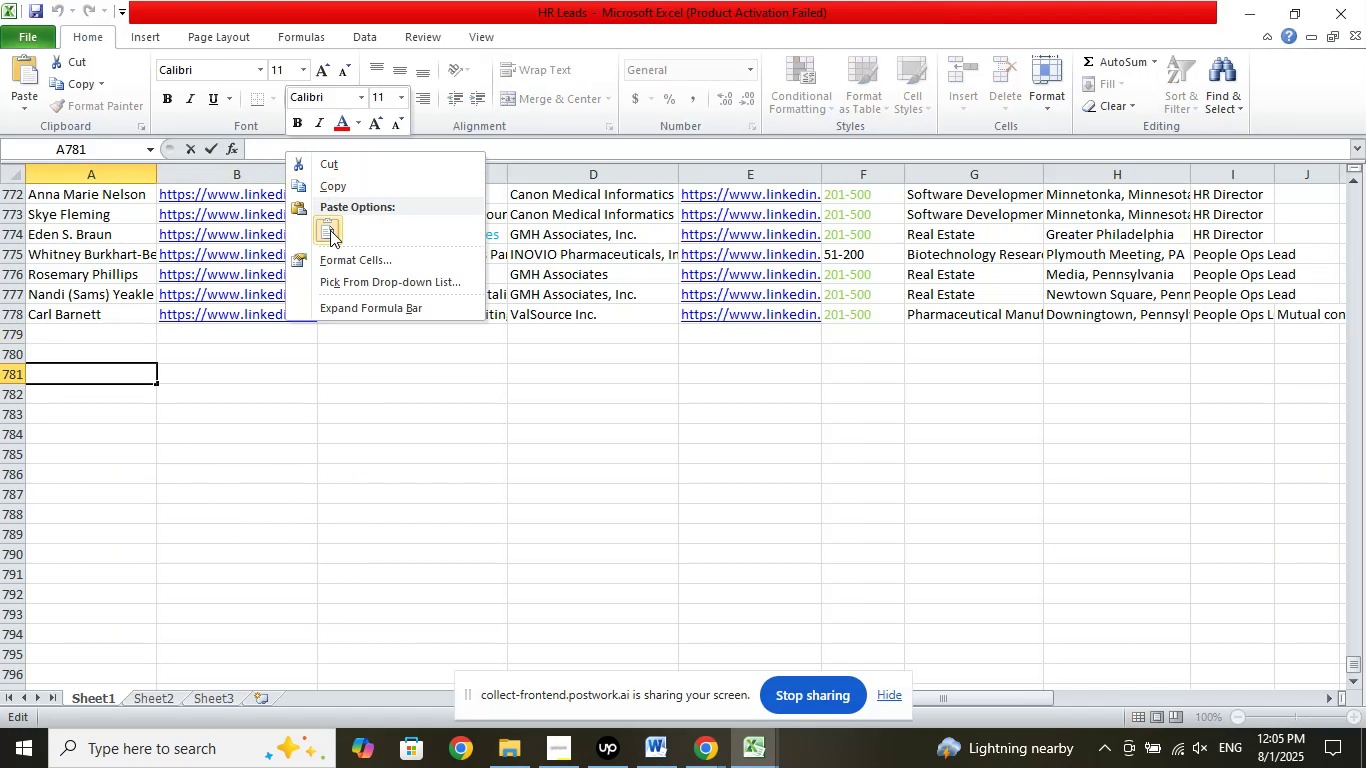 
left_click([330, 230])
 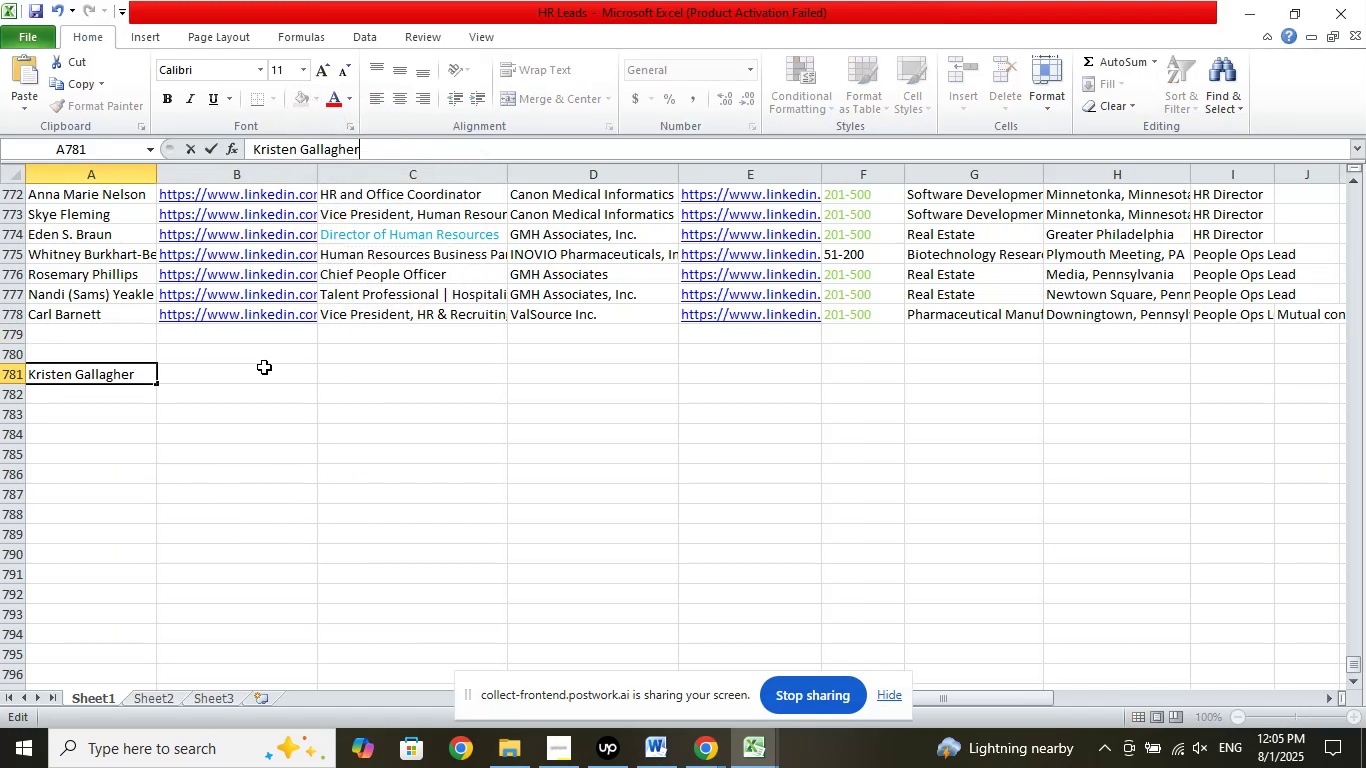 
left_click([264, 367])
 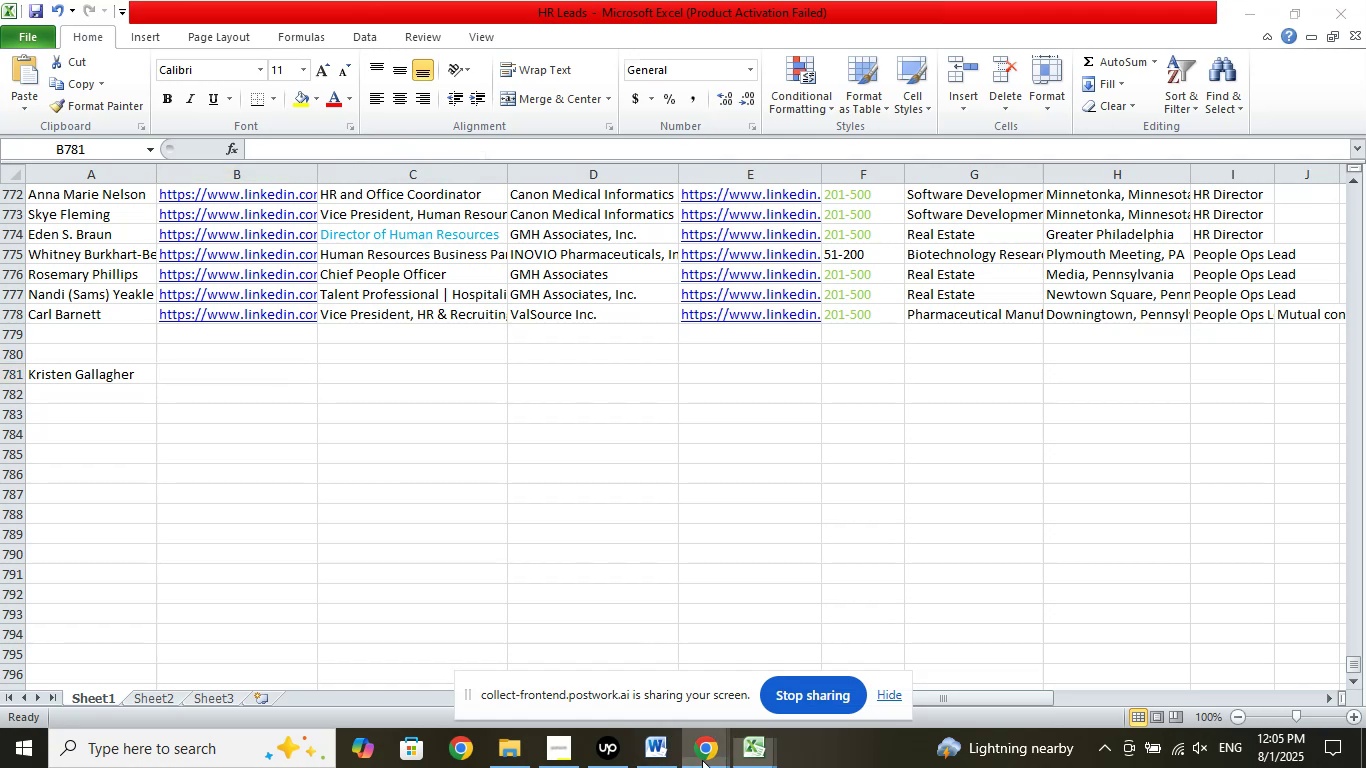 
double_click([602, 669])
 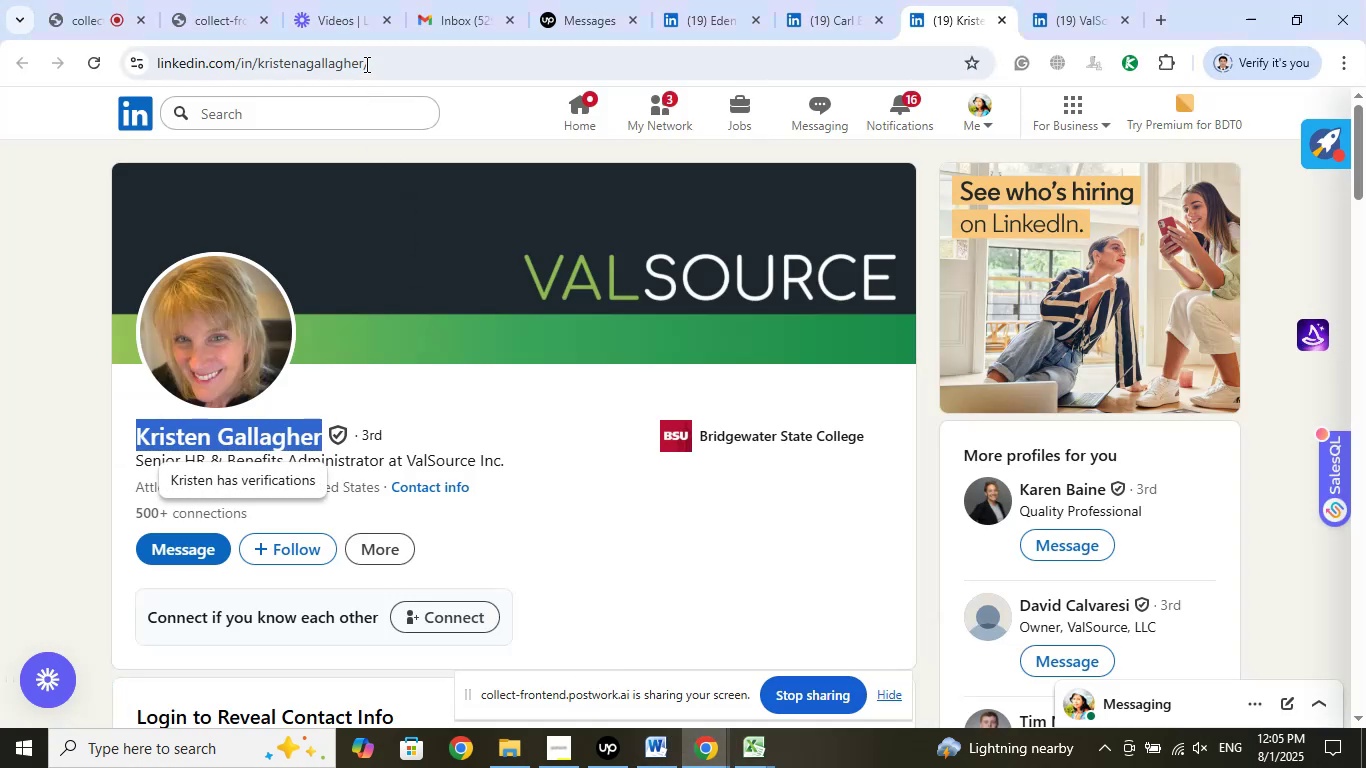 
left_click([365, 64])
 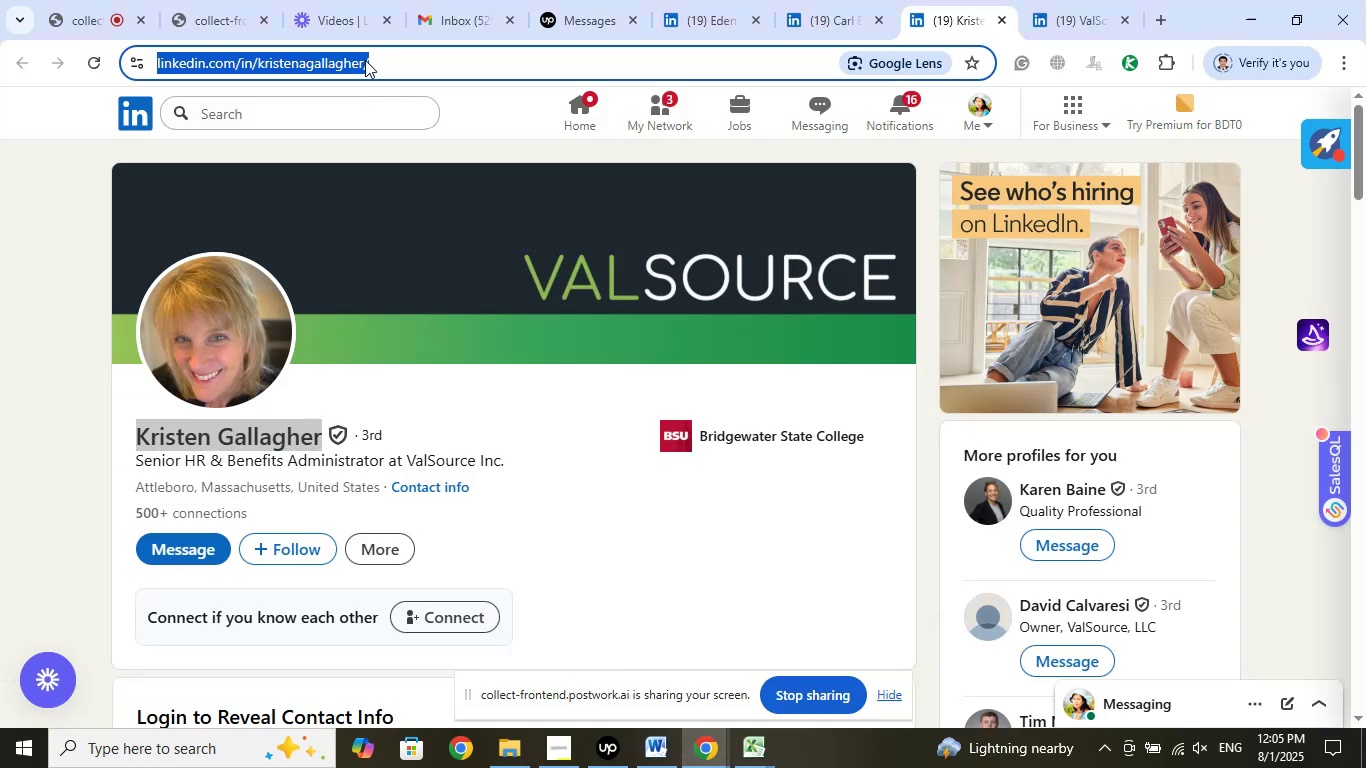 
right_click([365, 60])
 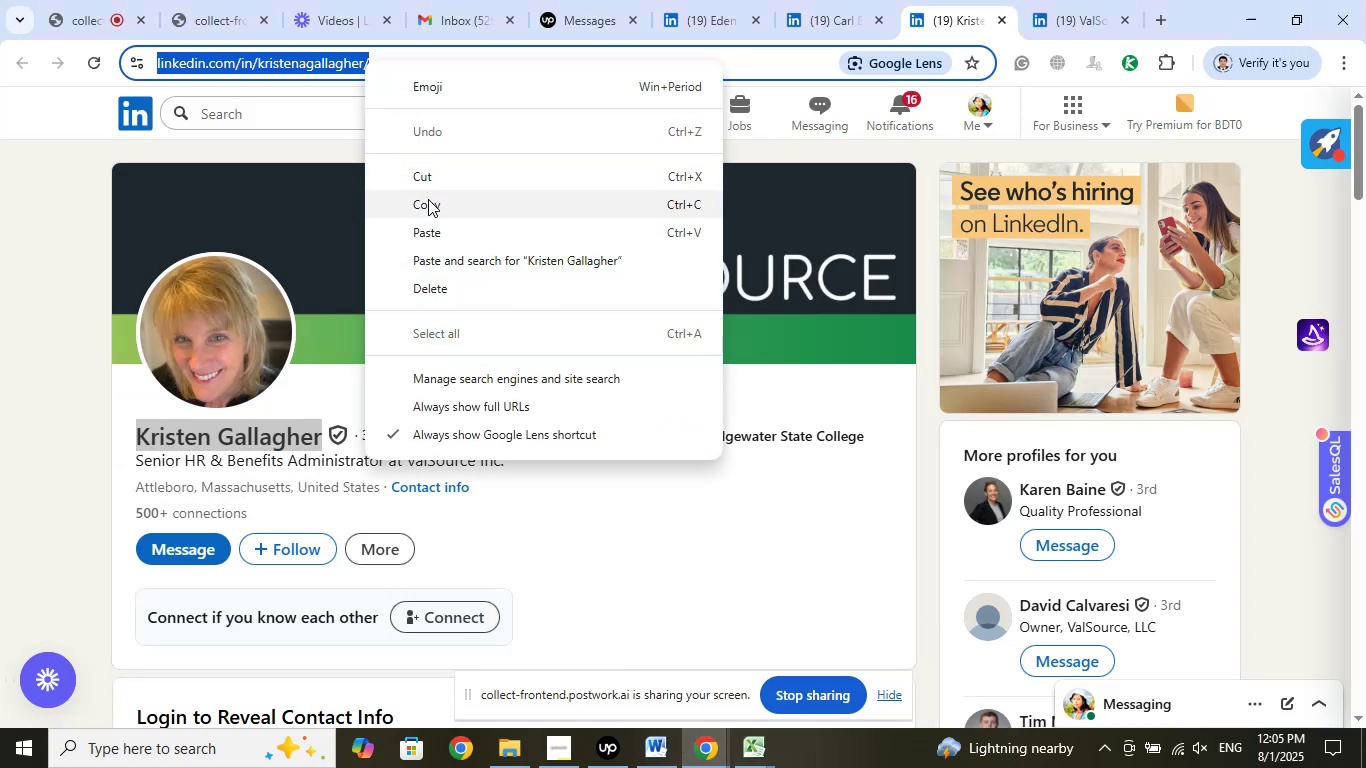 
left_click([428, 199])
 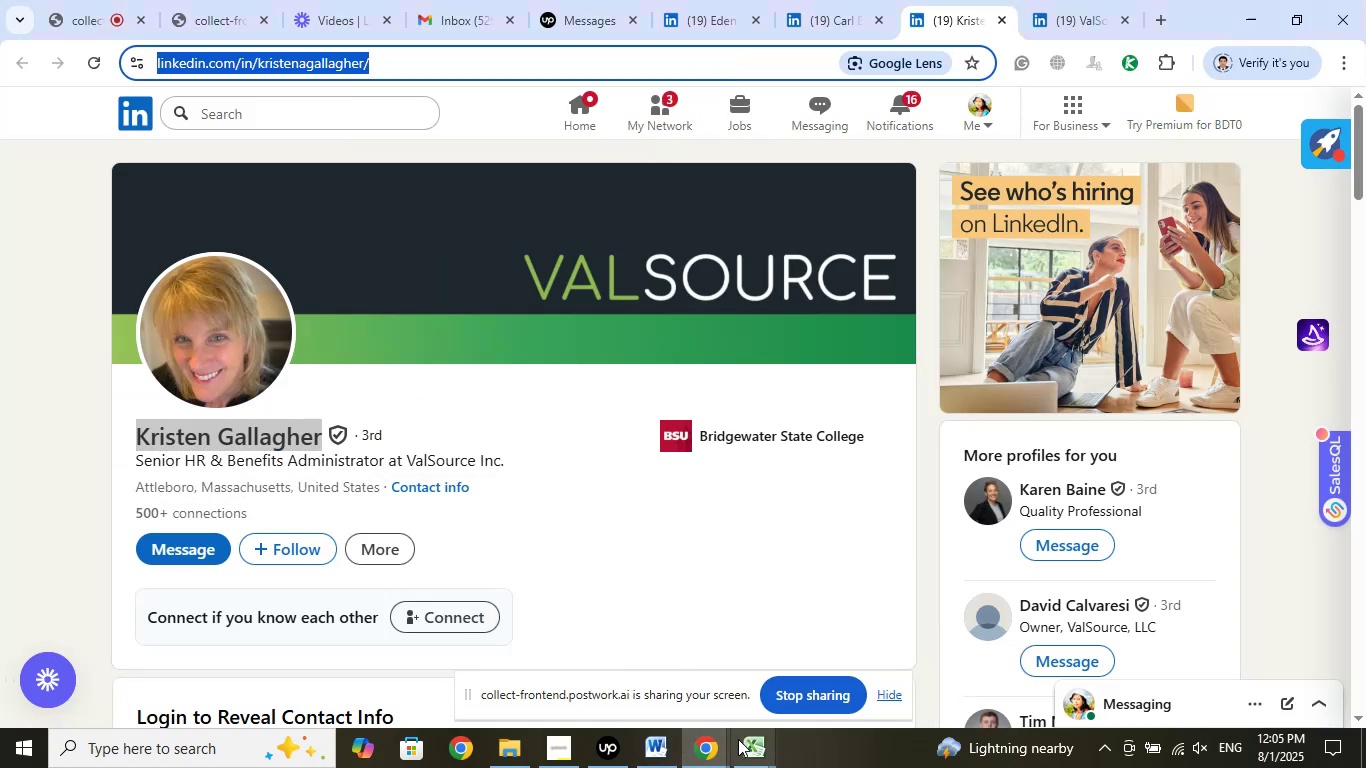 
left_click([747, 751])
 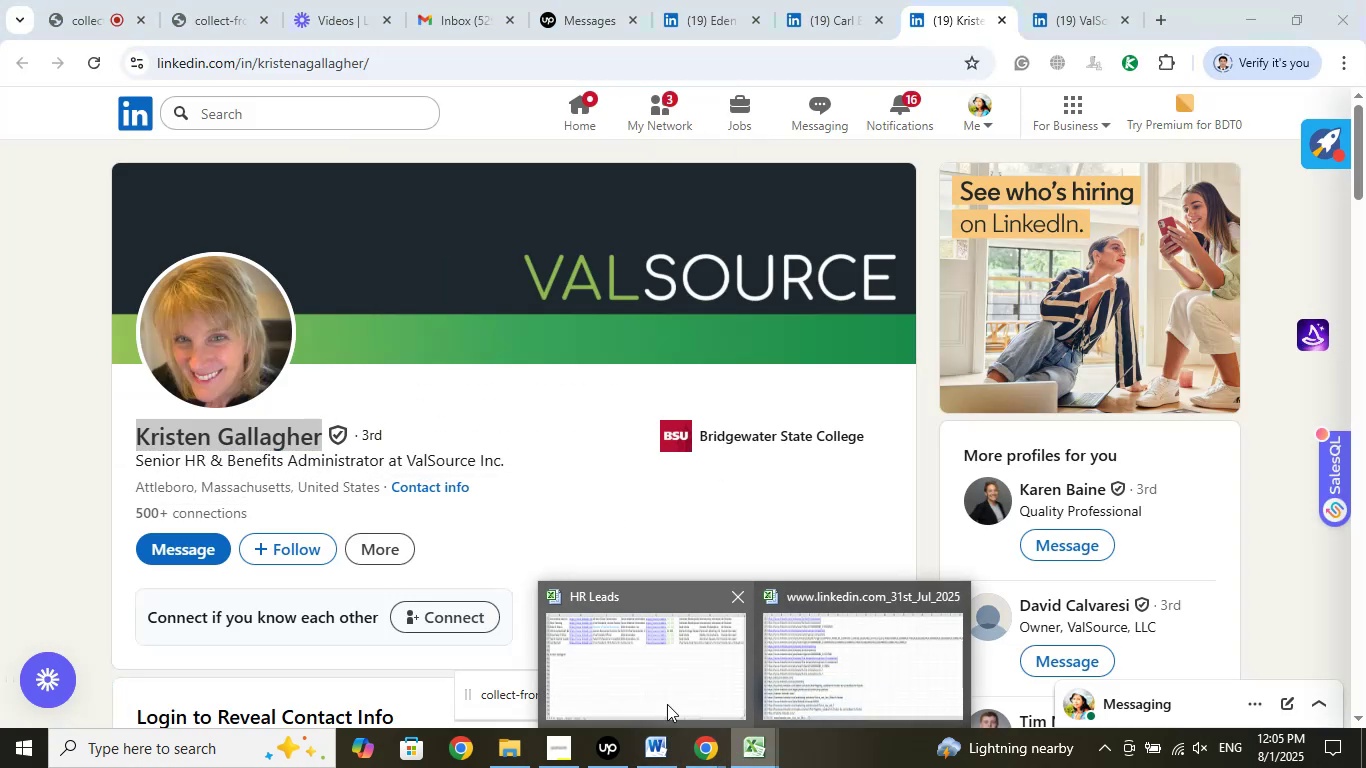 
left_click([667, 704])
 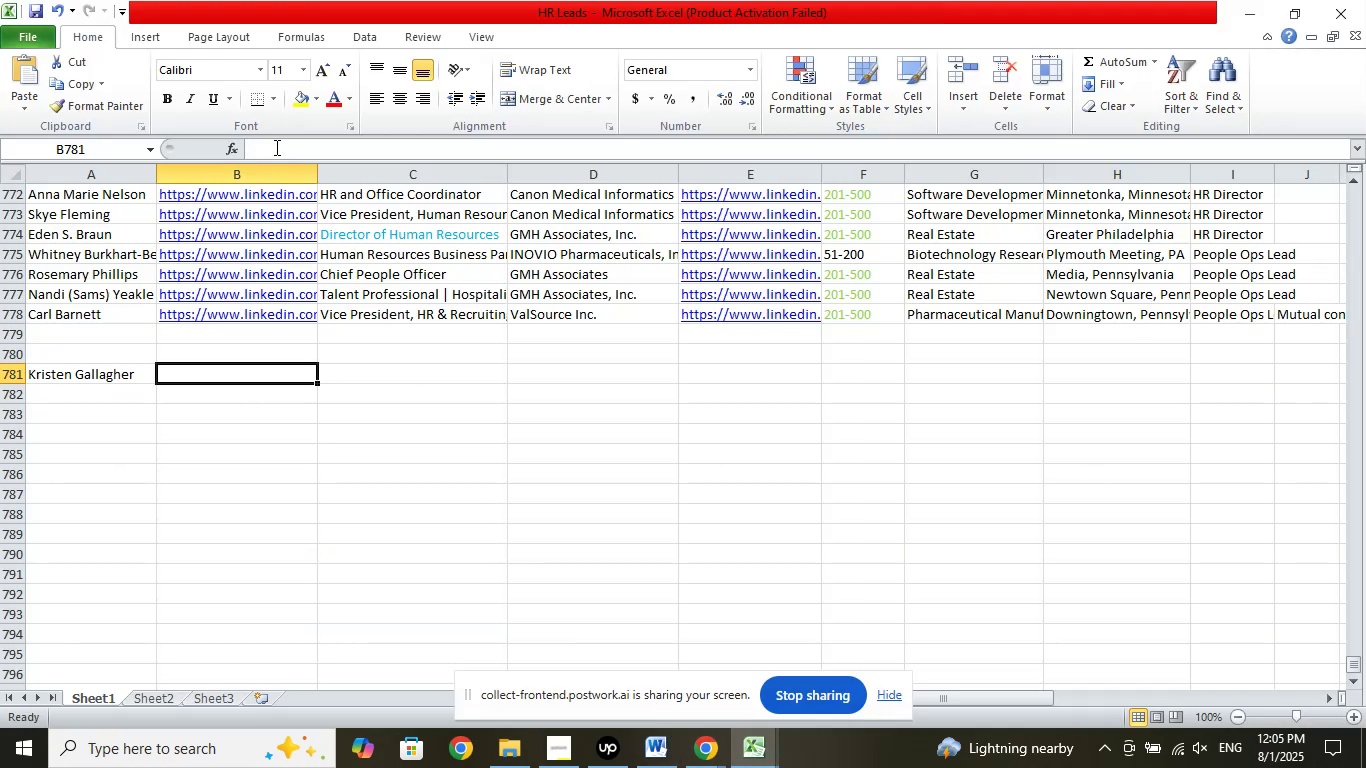 
left_click([277, 145])
 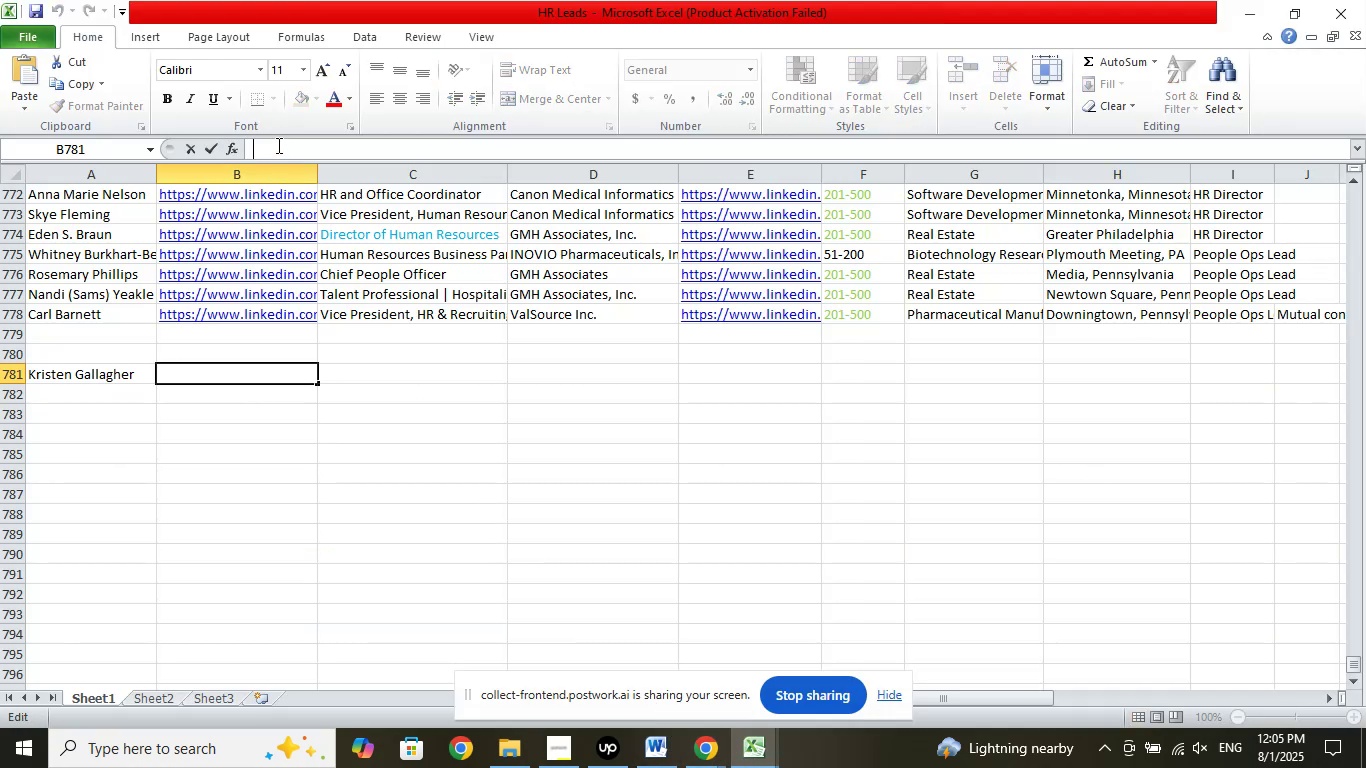 
right_click([277, 145])
 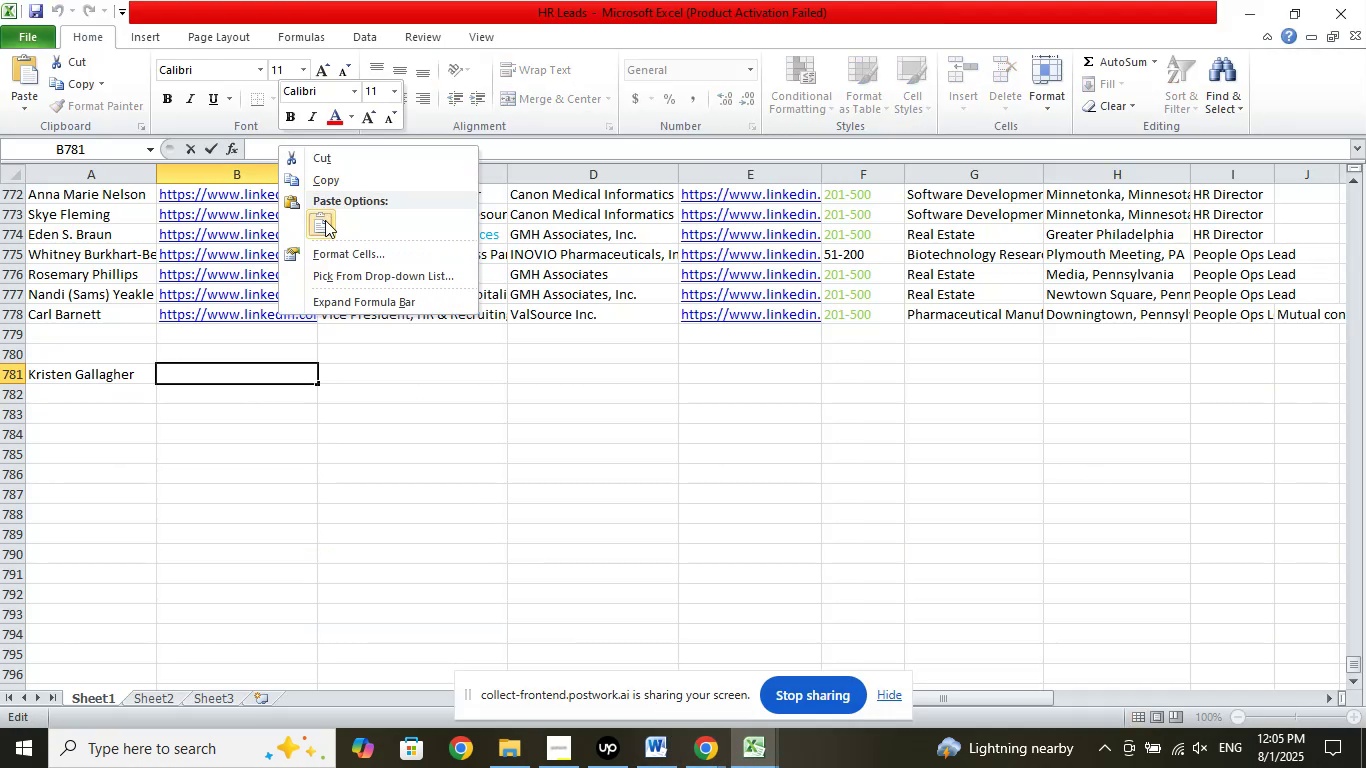 
left_click([325, 220])
 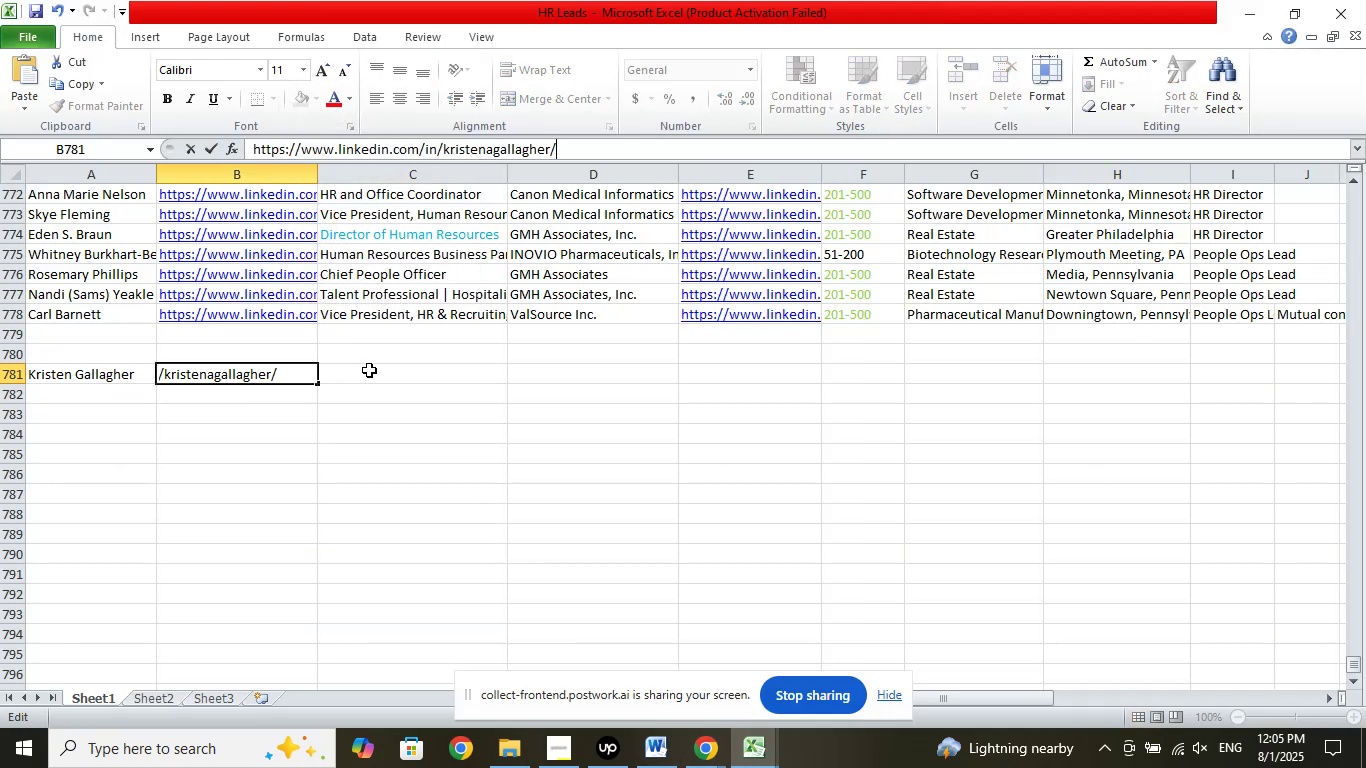 
left_click([369, 370])
 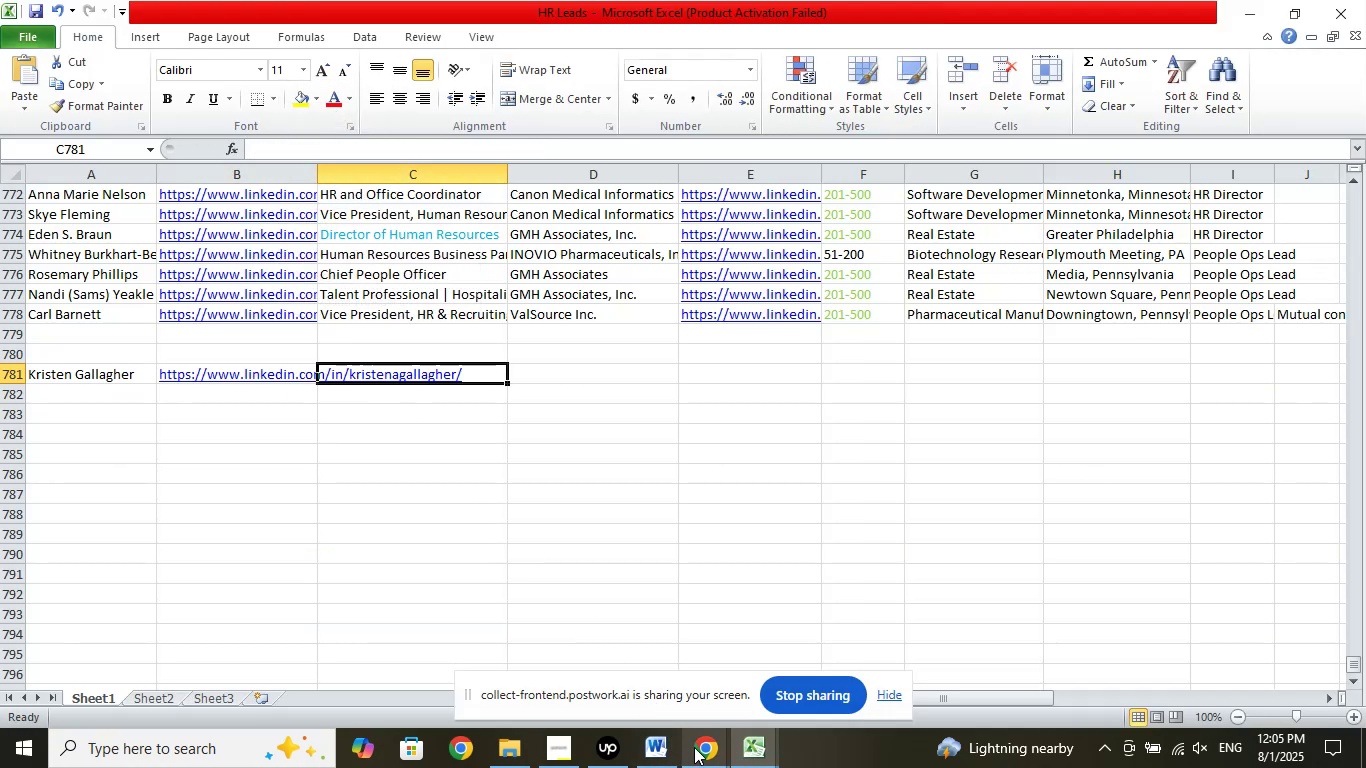 